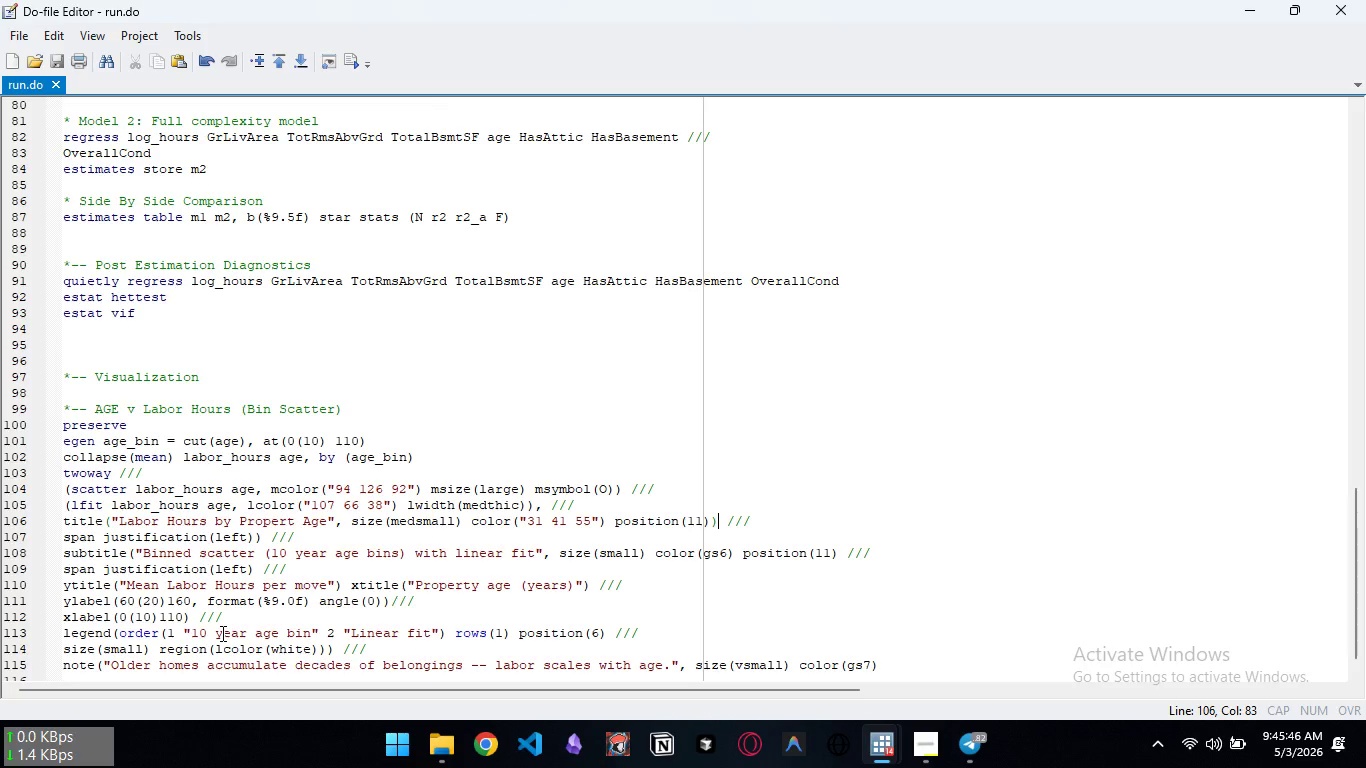 
key(Control+D)
 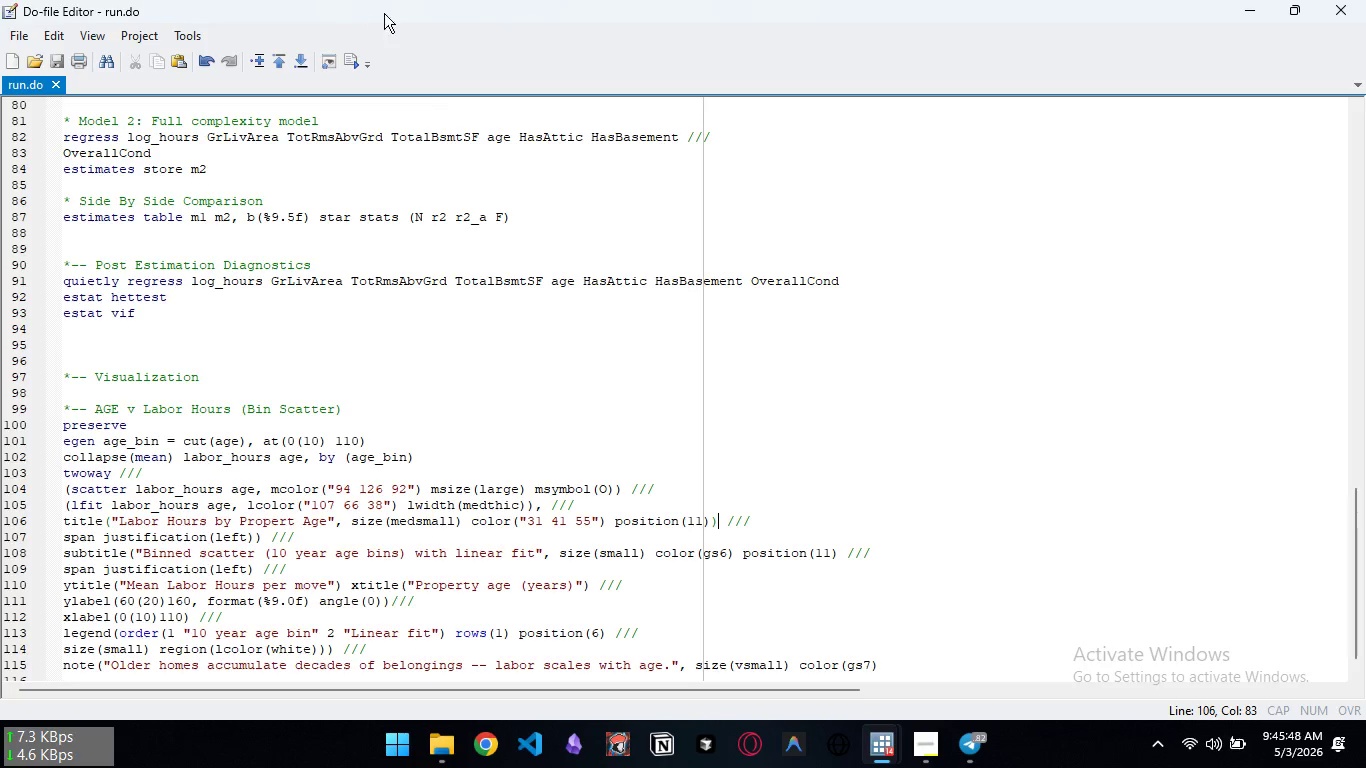 
left_click_drag(start_coordinate=[390, 9], to_coordinate=[842, 186])
 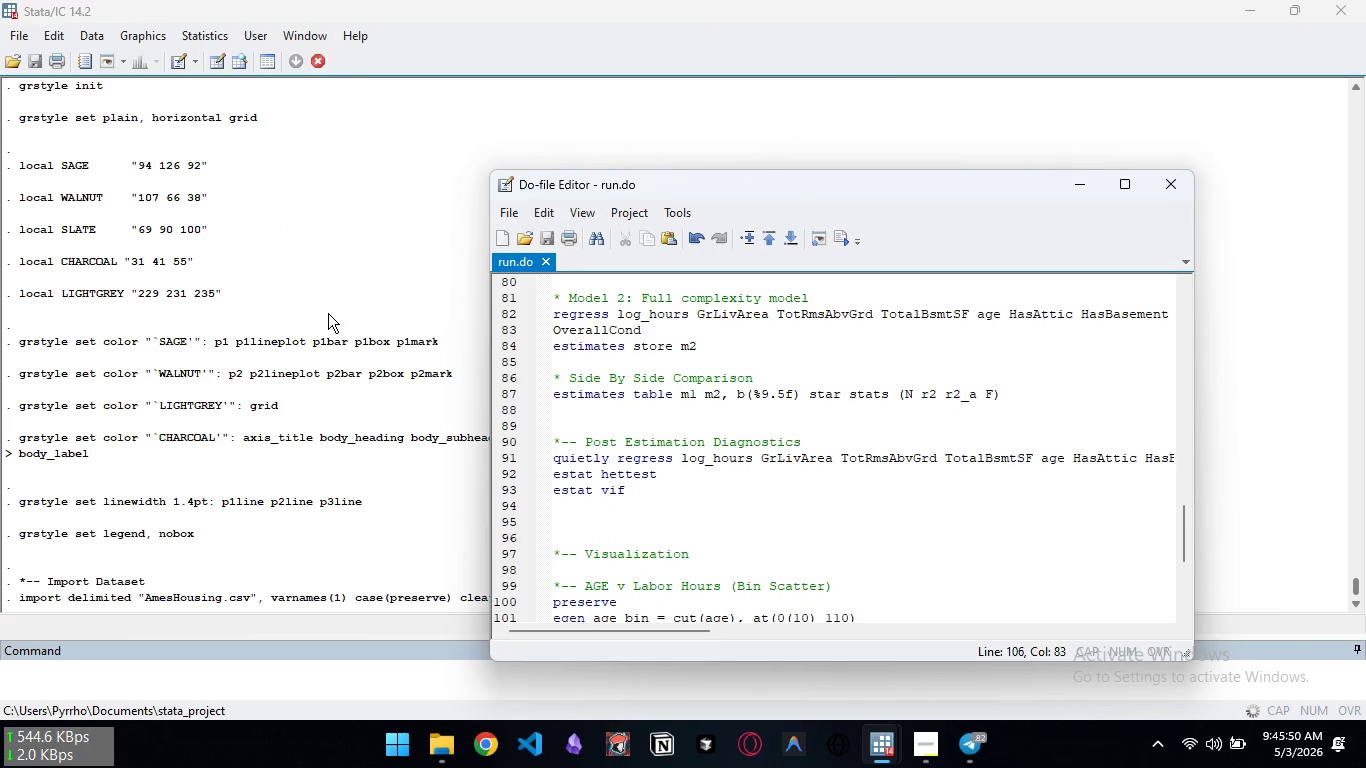 
scroll: coordinate [301, 385], scroll_direction: down, amount: 23.0
 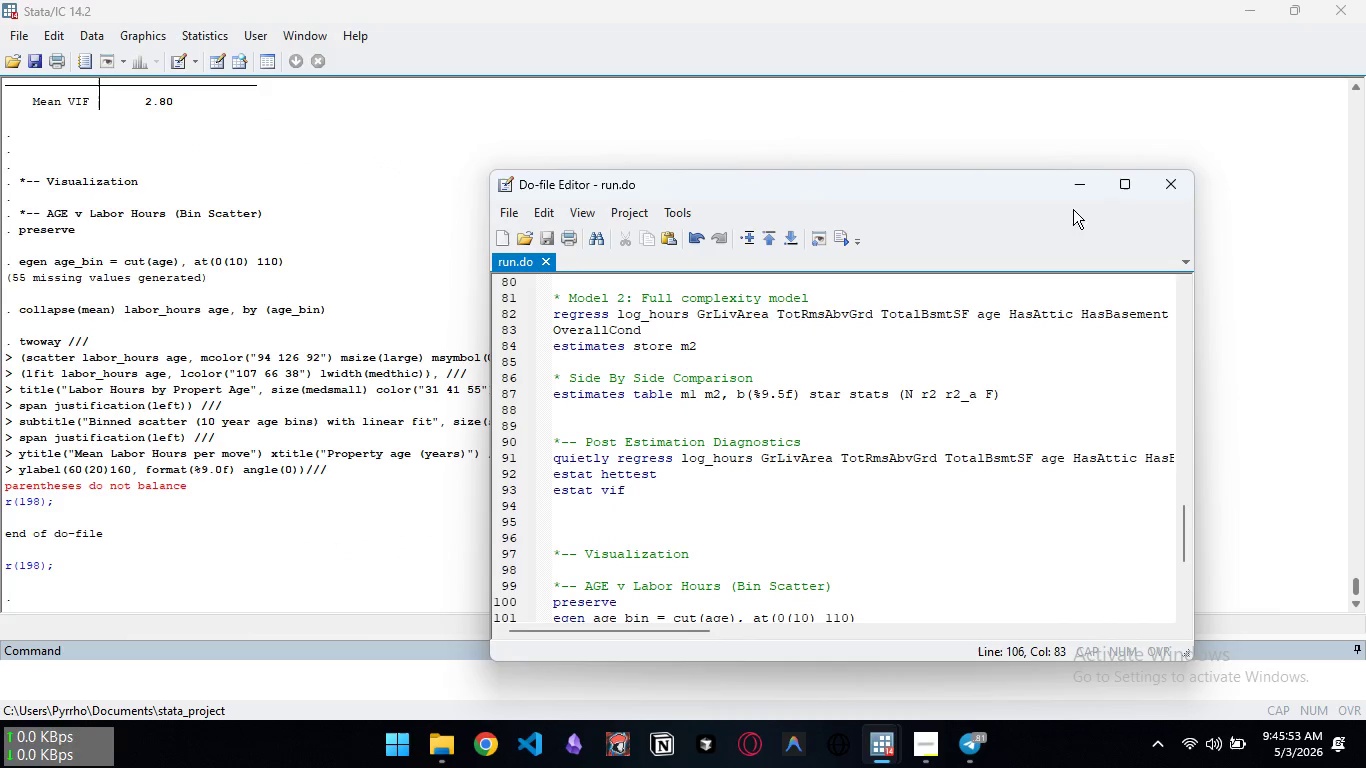 
left_click([1132, 192])
 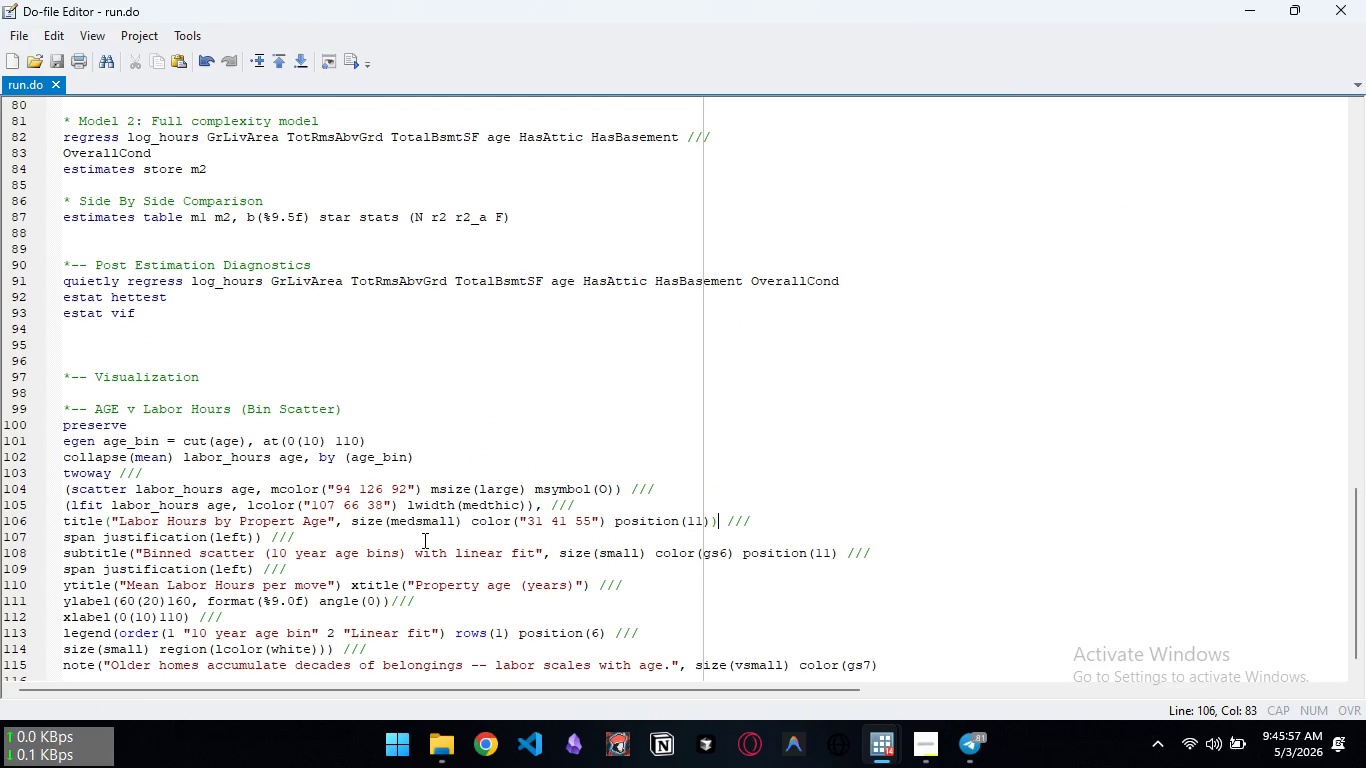 
key(Backspace)
 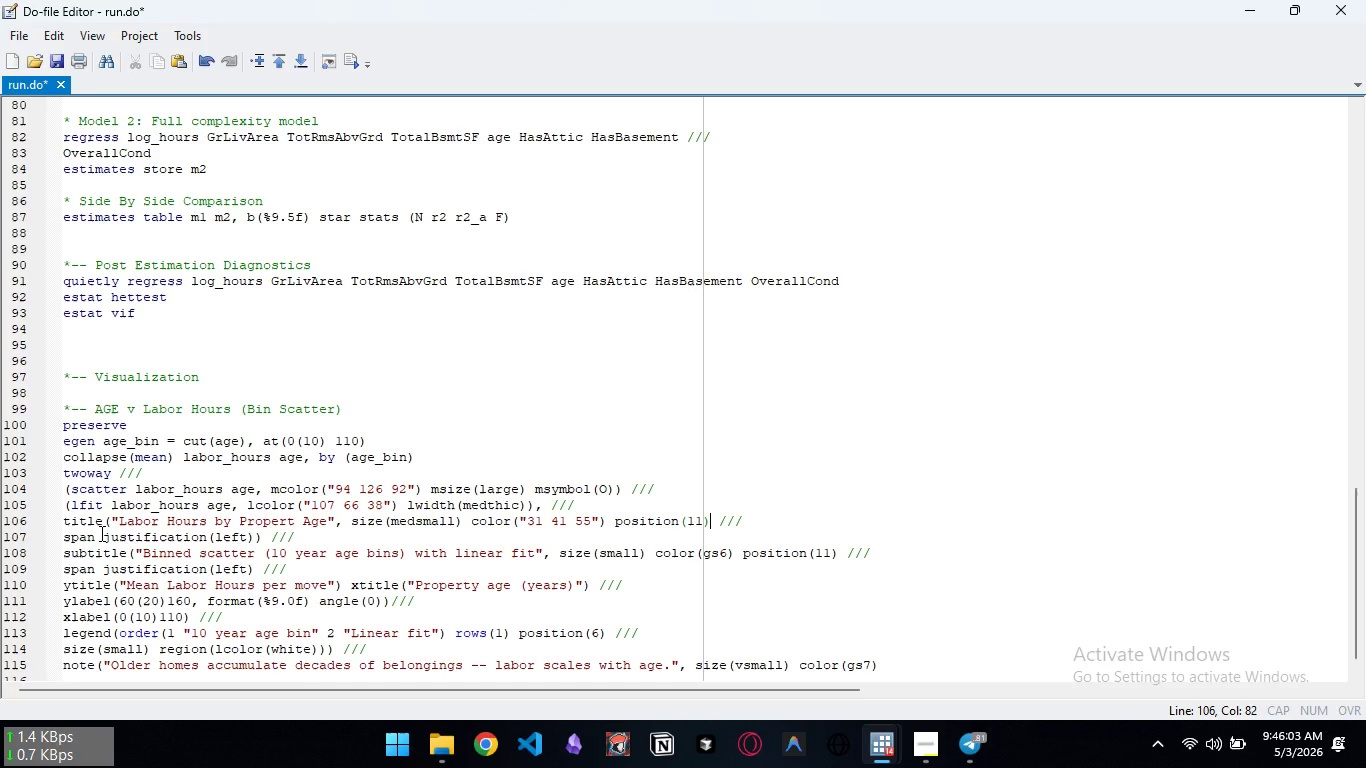 
wait(7.05)
 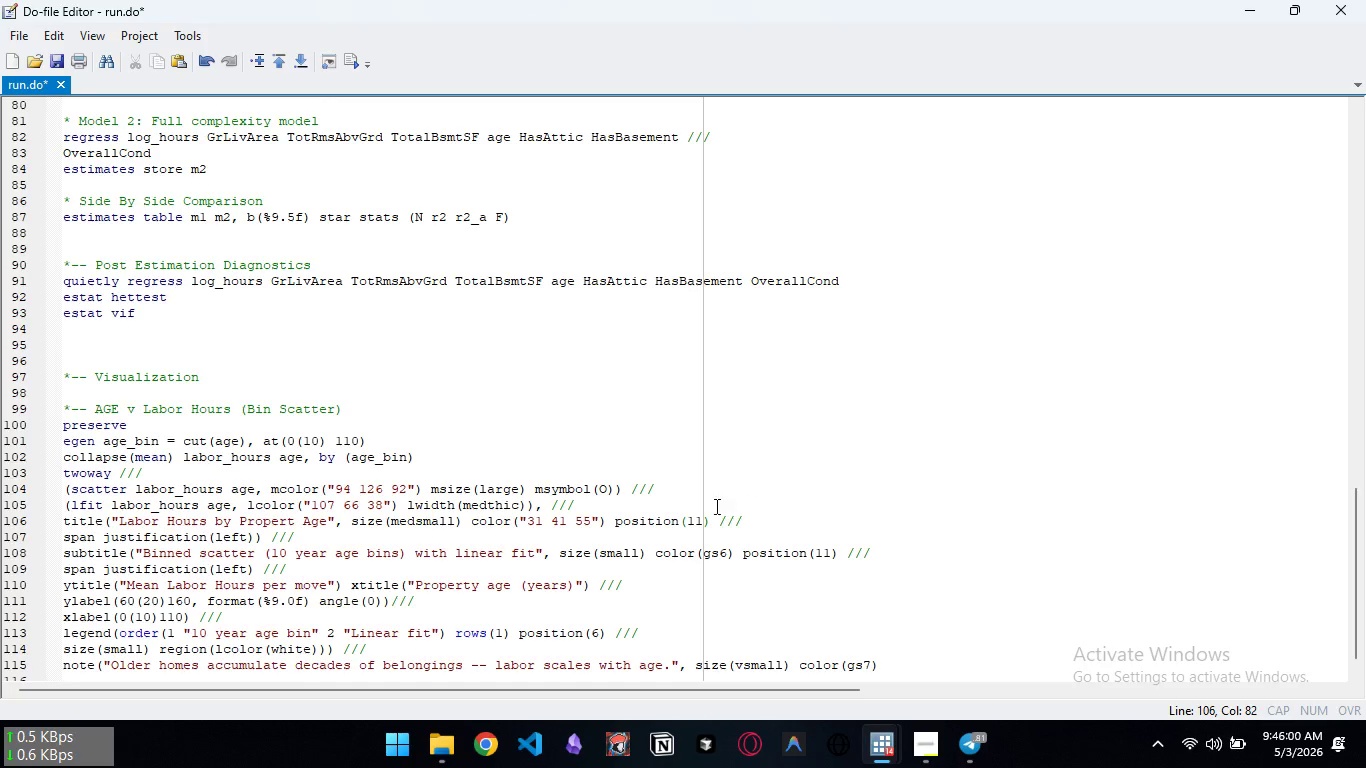 
left_click([259, 540])
 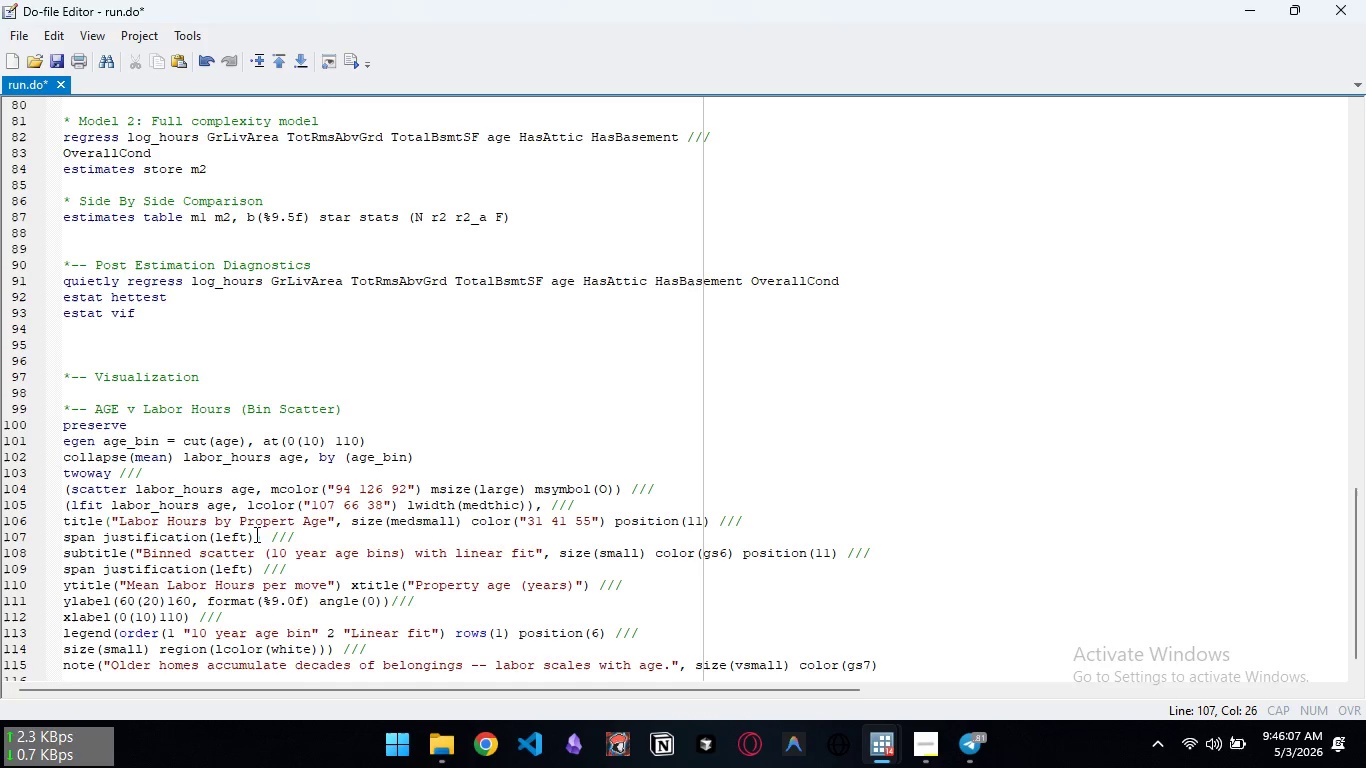 
key(Control+ArrowLeft)
 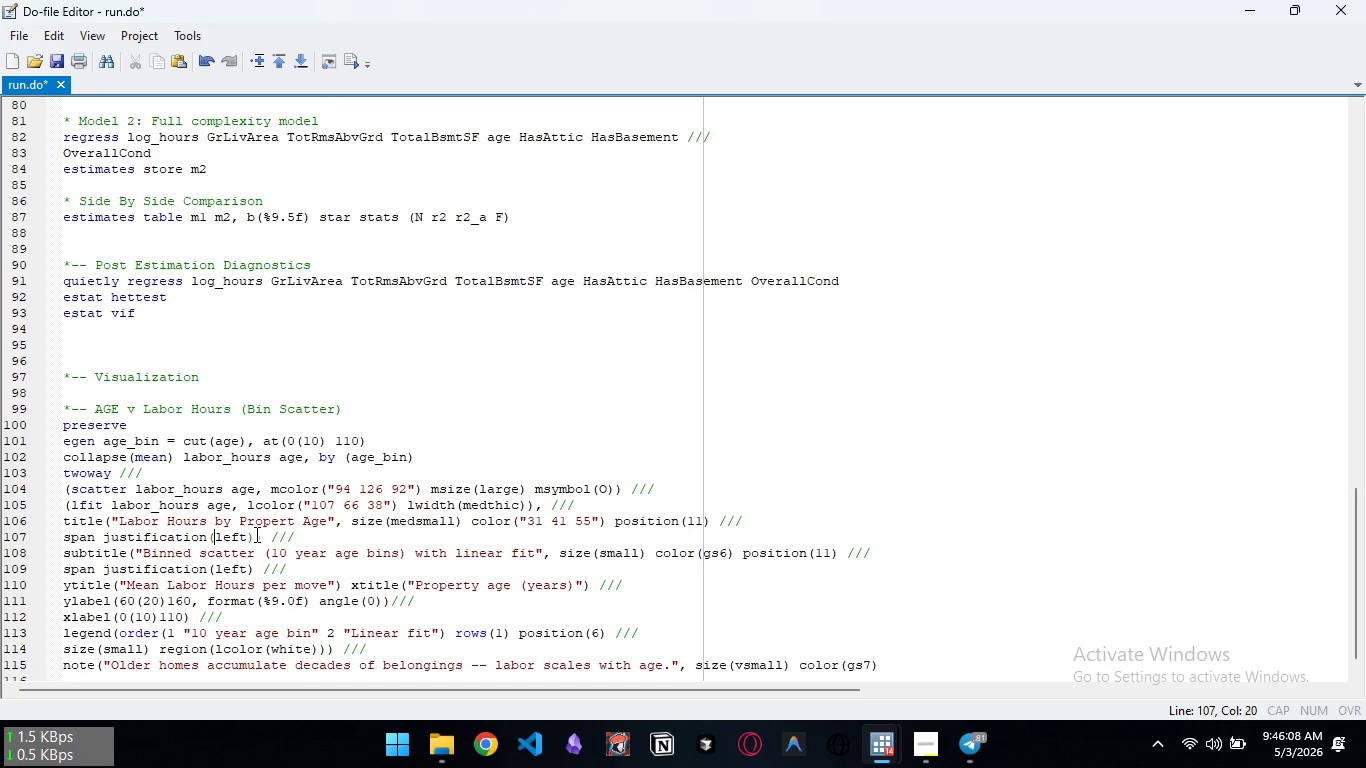 
key(Control+ArrowLeft)
 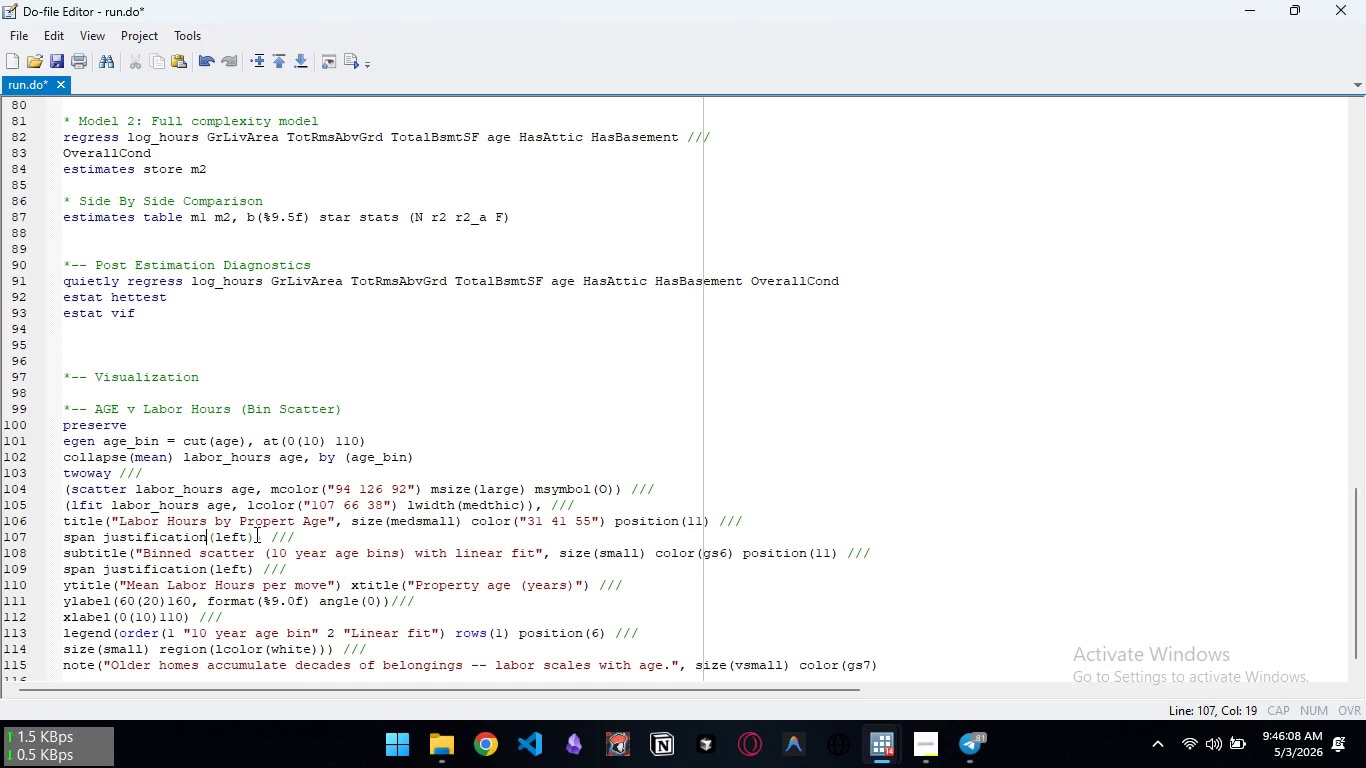 
key(Control+ArrowLeft)
 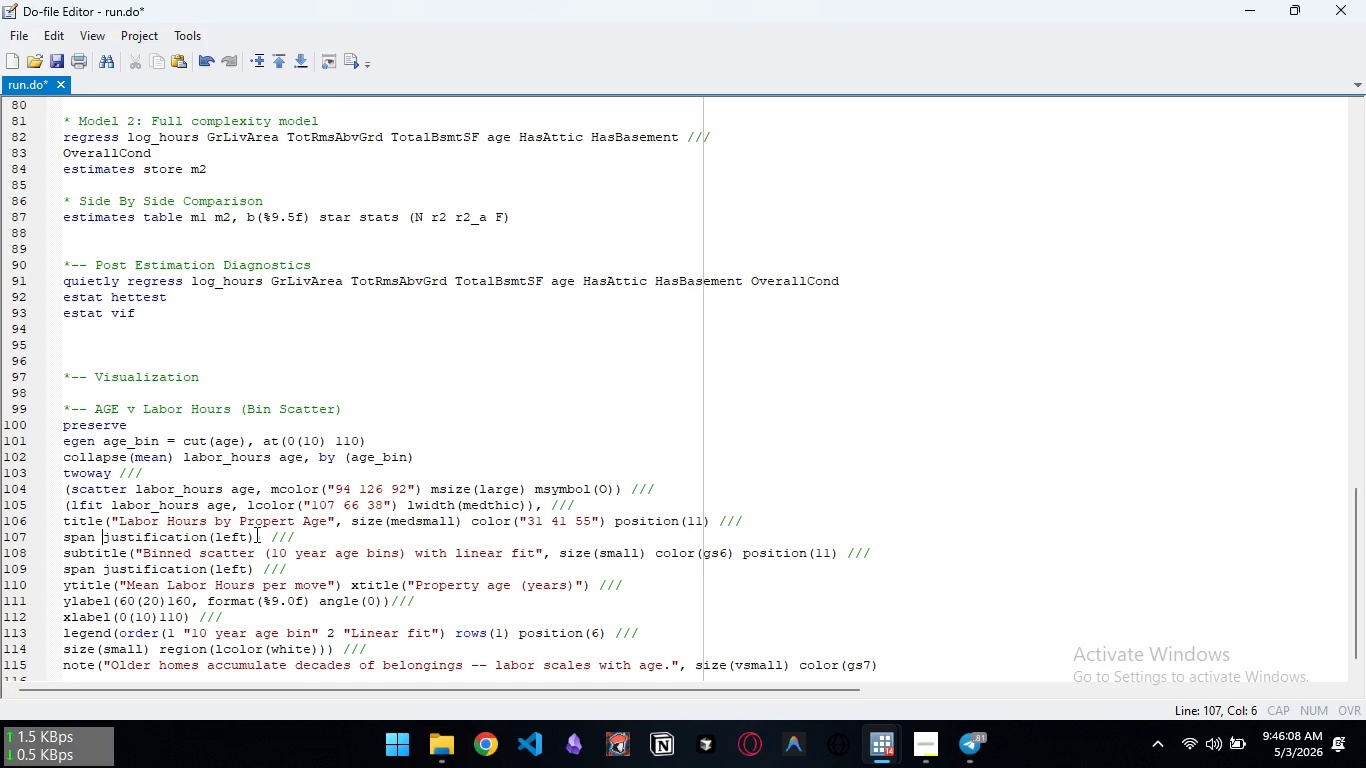 
key(Control+ArrowLeft)
 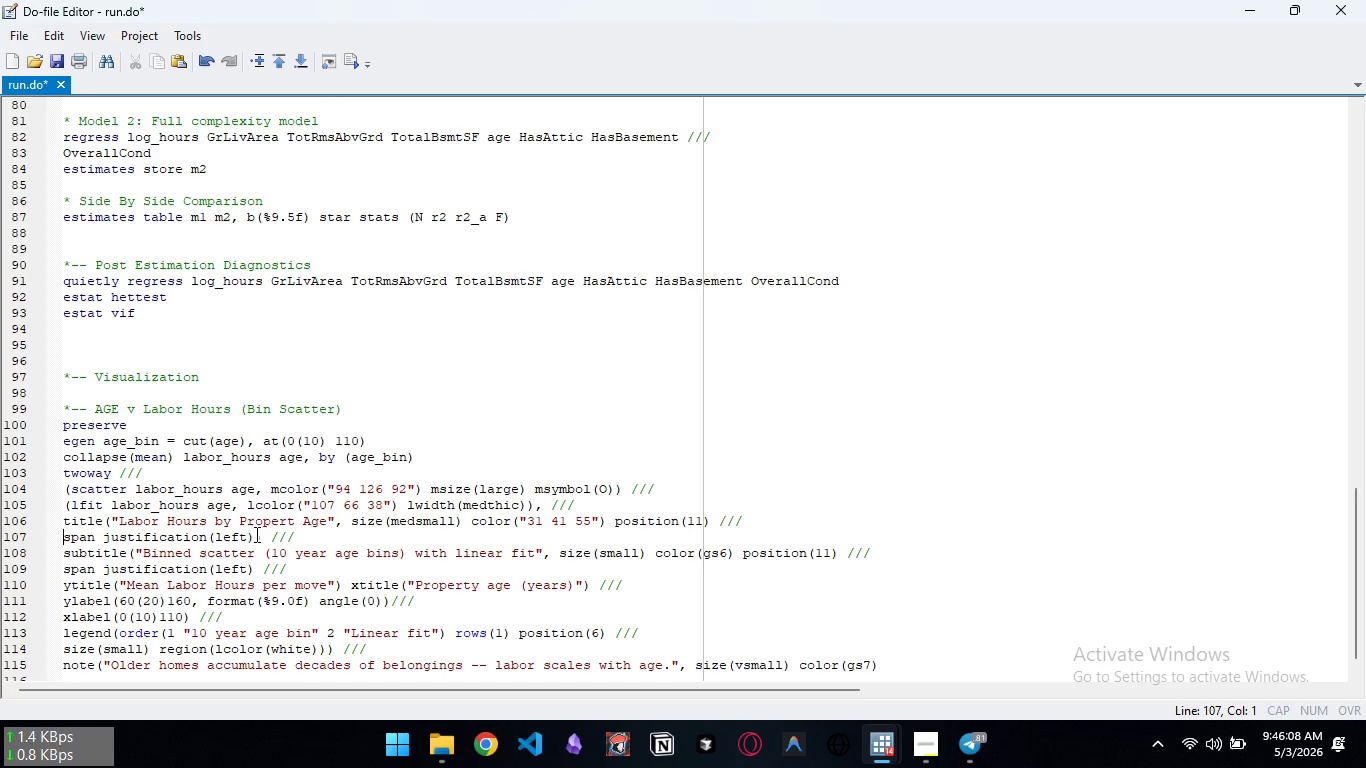 
key(Control+ArrowLeft)
 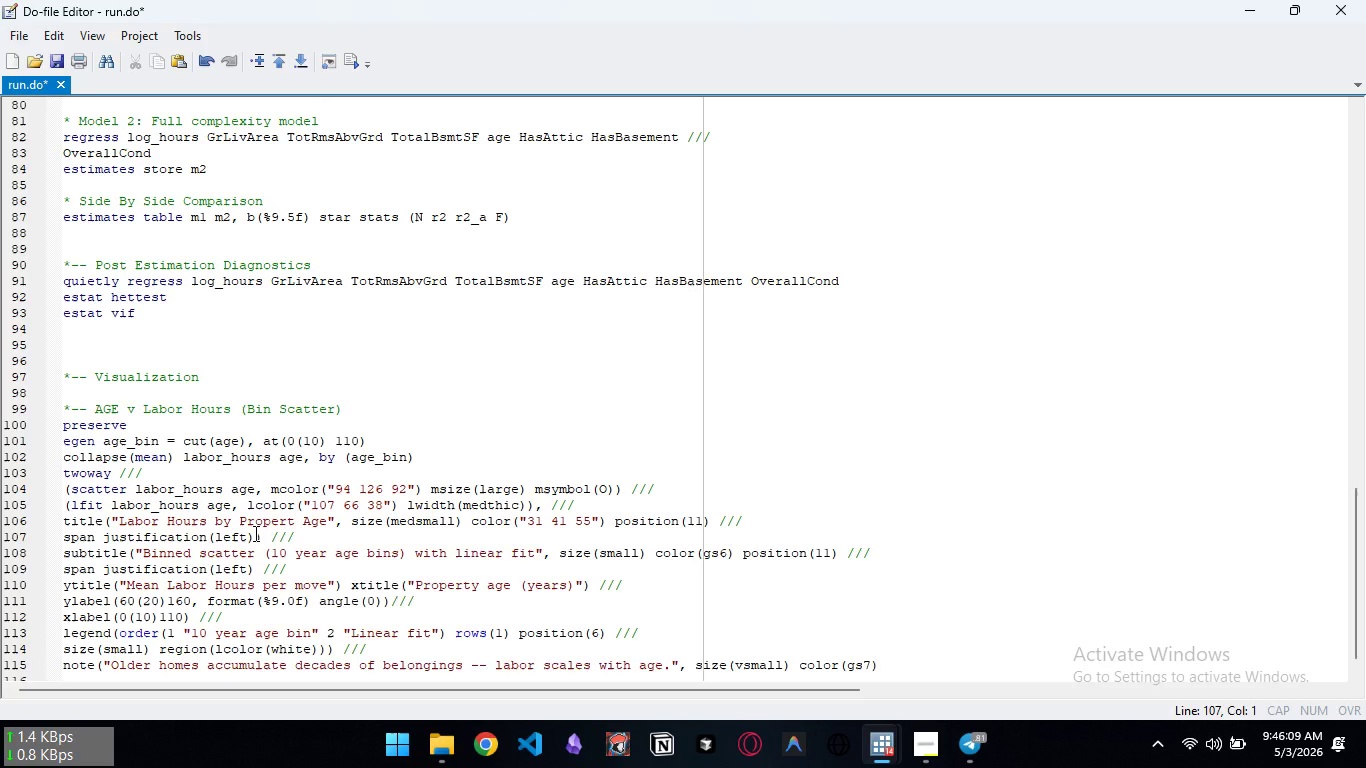 
key(Backspace)
 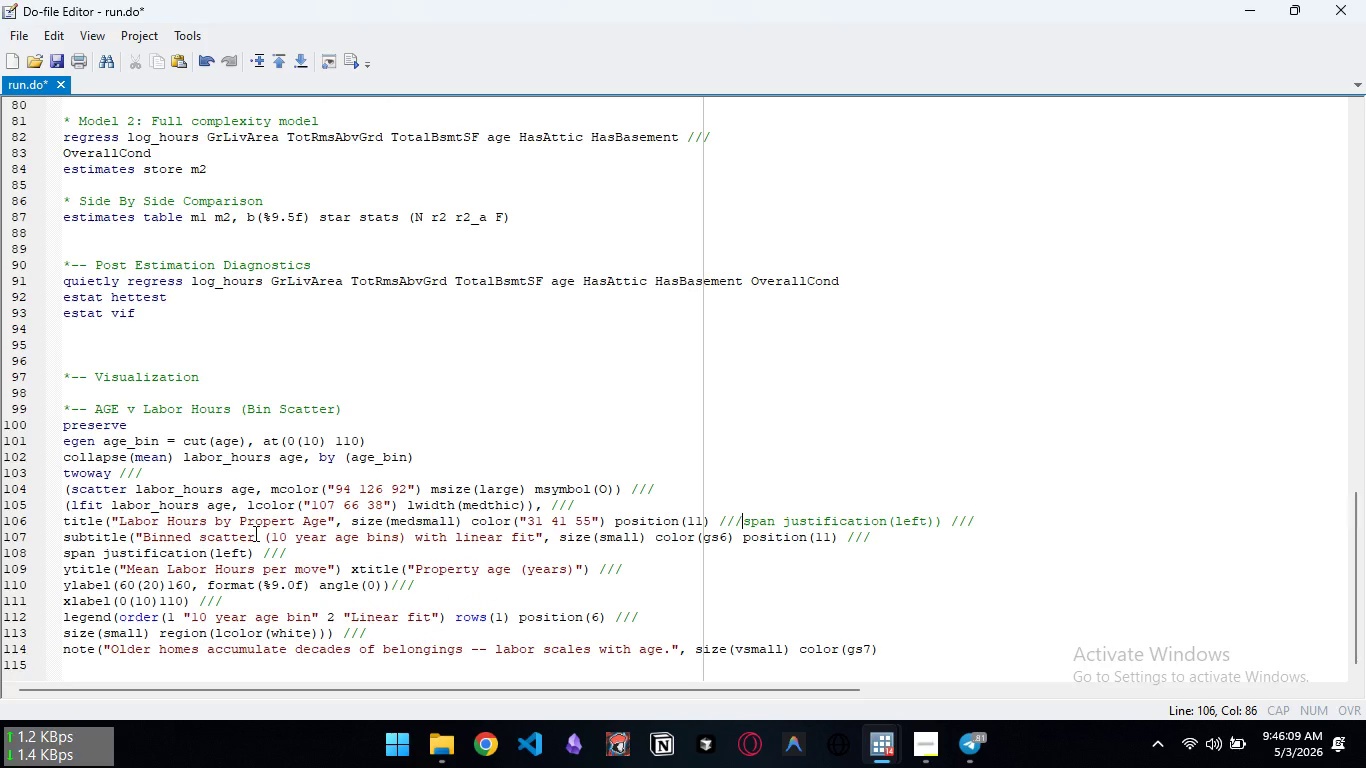 
key(Control+Backspace)
 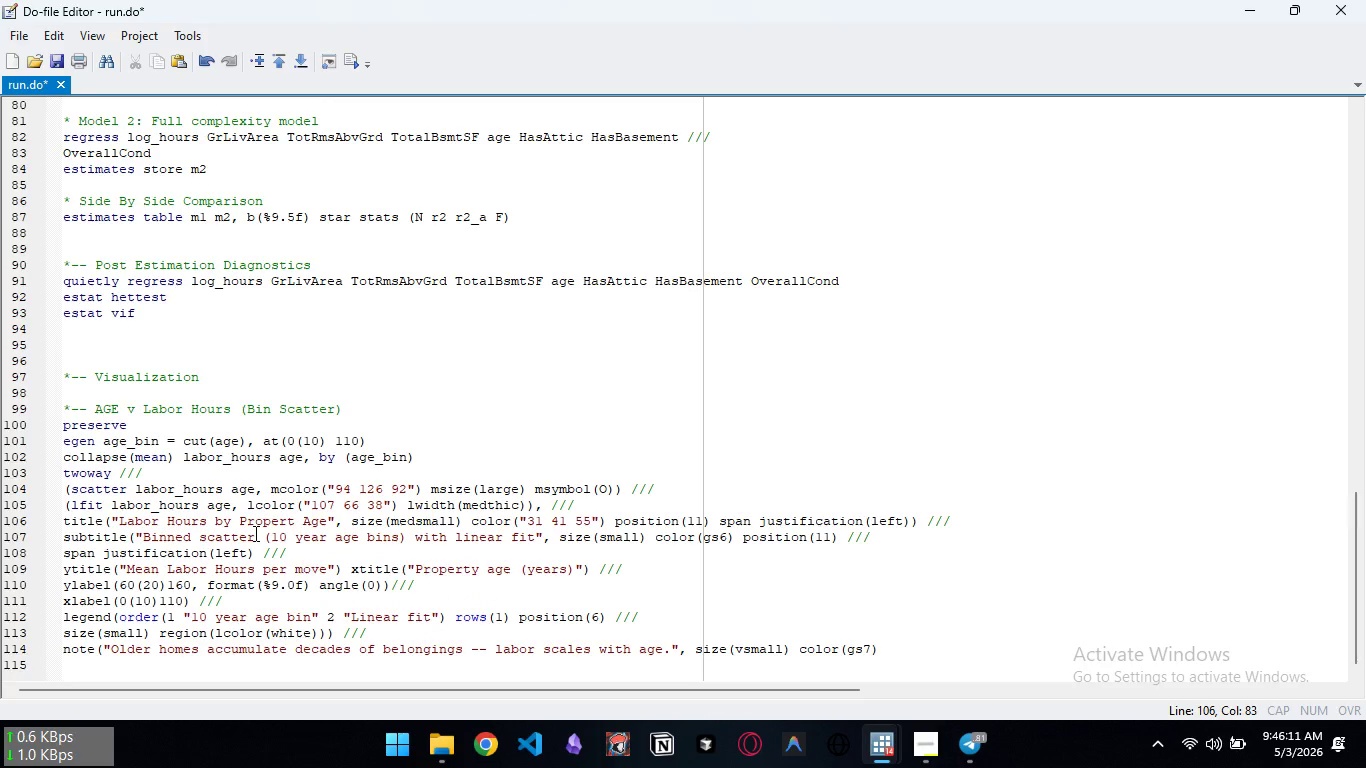 
key(Control+ArrowRight)
 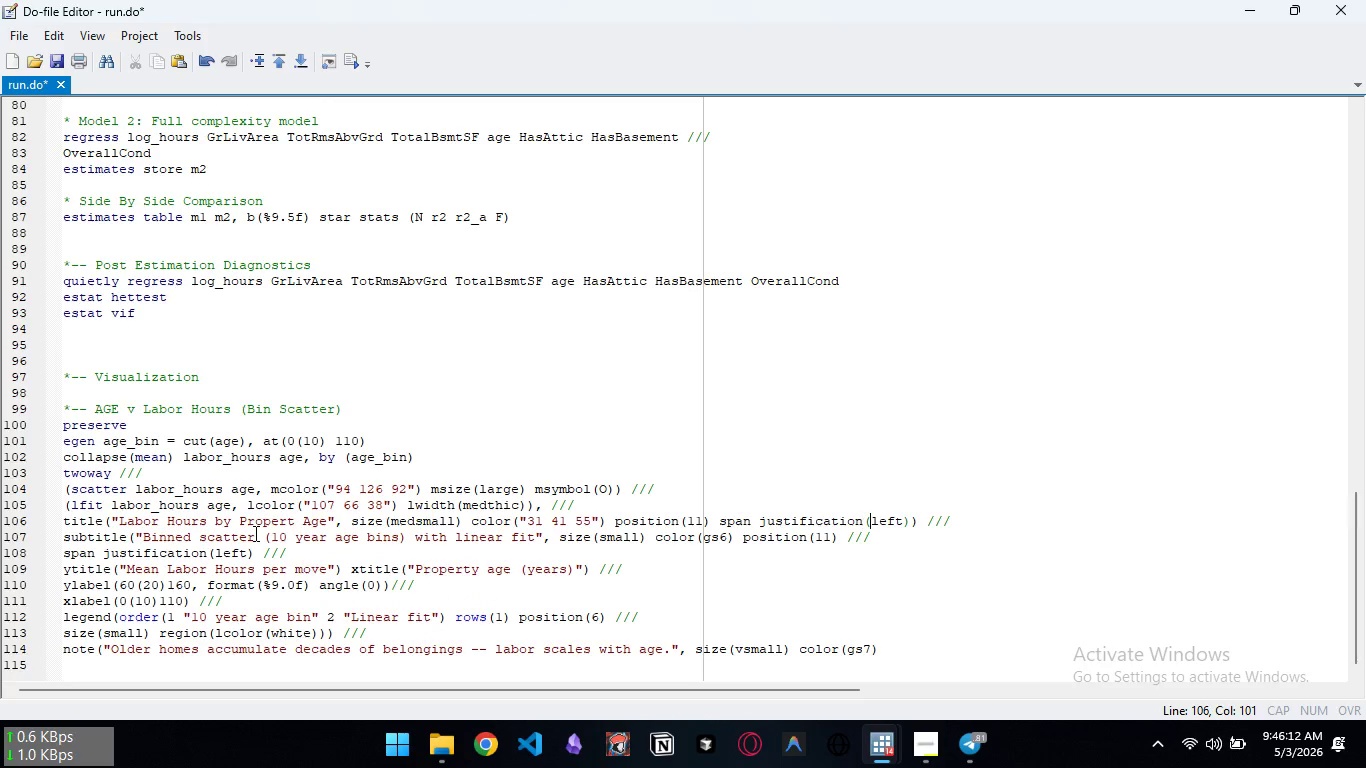 
key(Control+ArrowRight)
 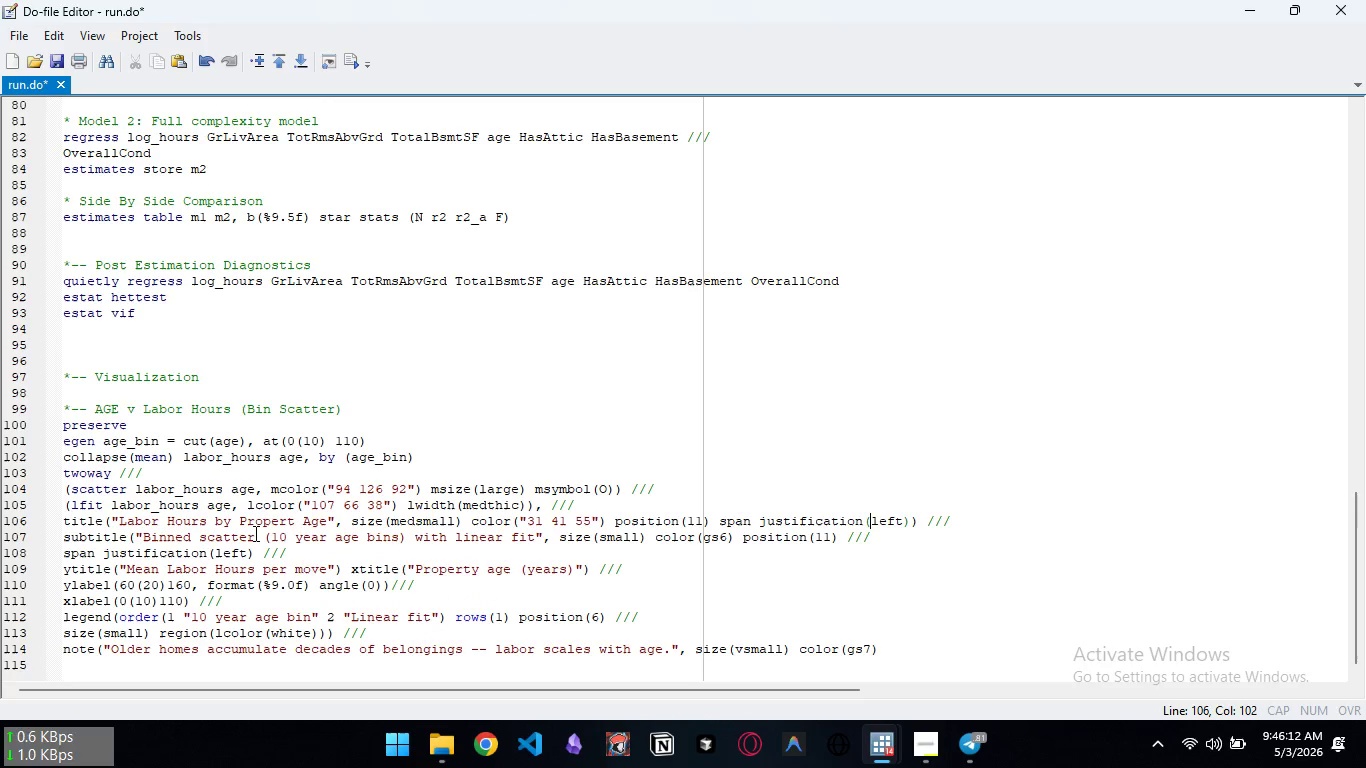 
key(Control+ArrowRight)
 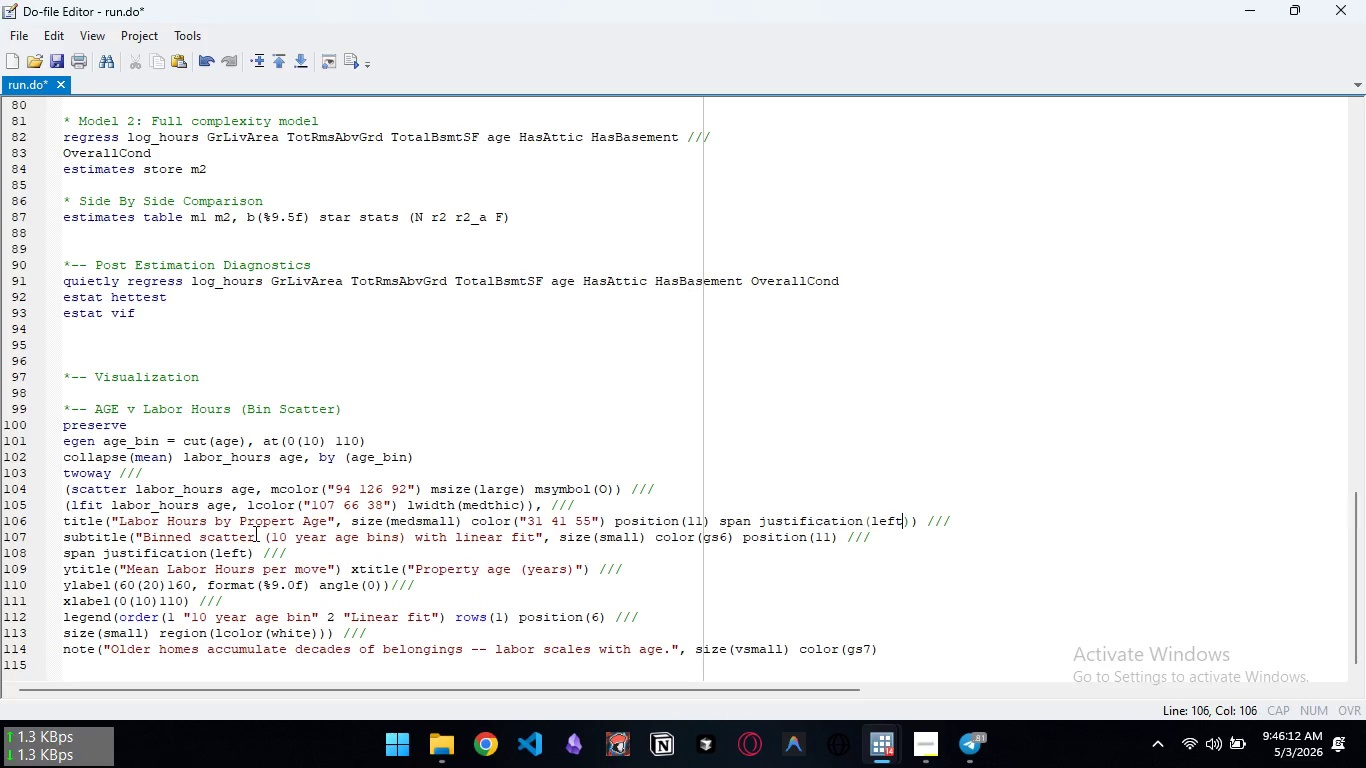 
key(Control+ArrowRight)
 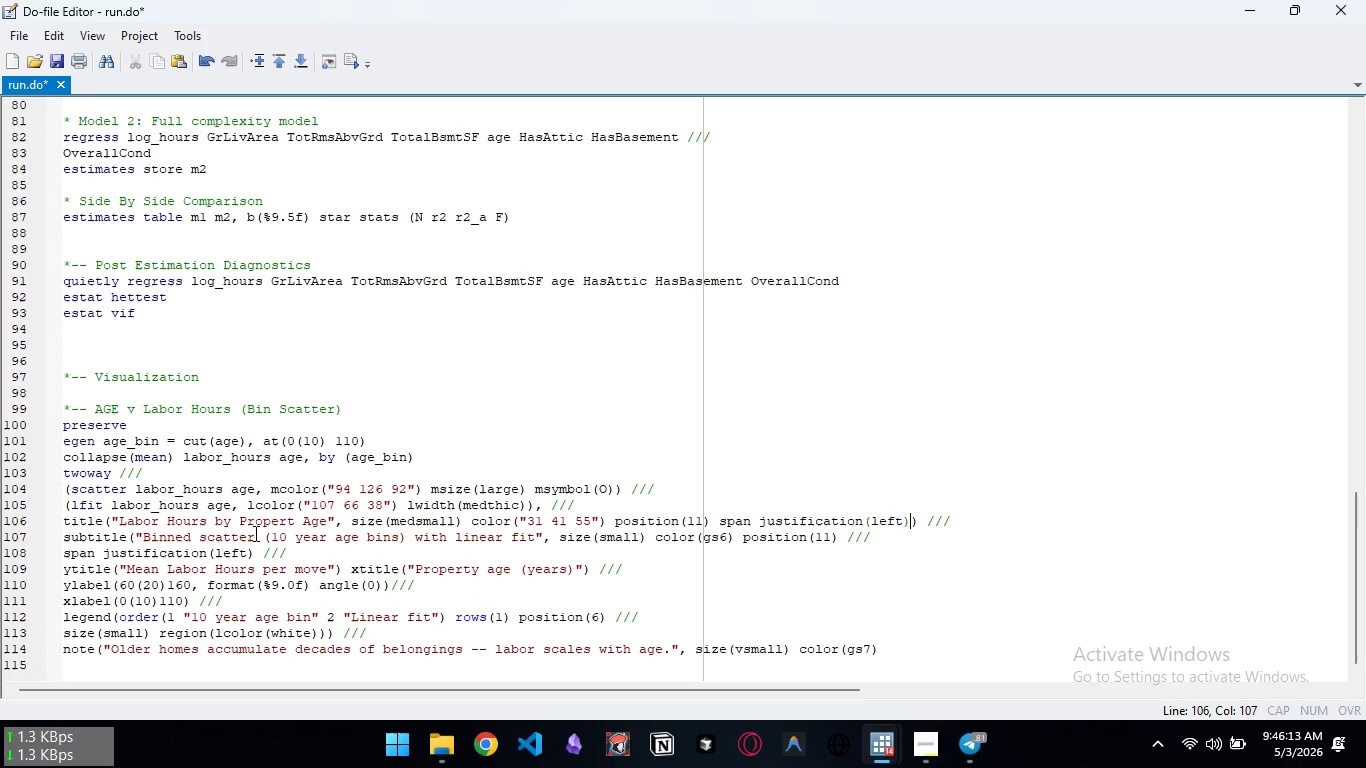 
key(ArrowRight)
 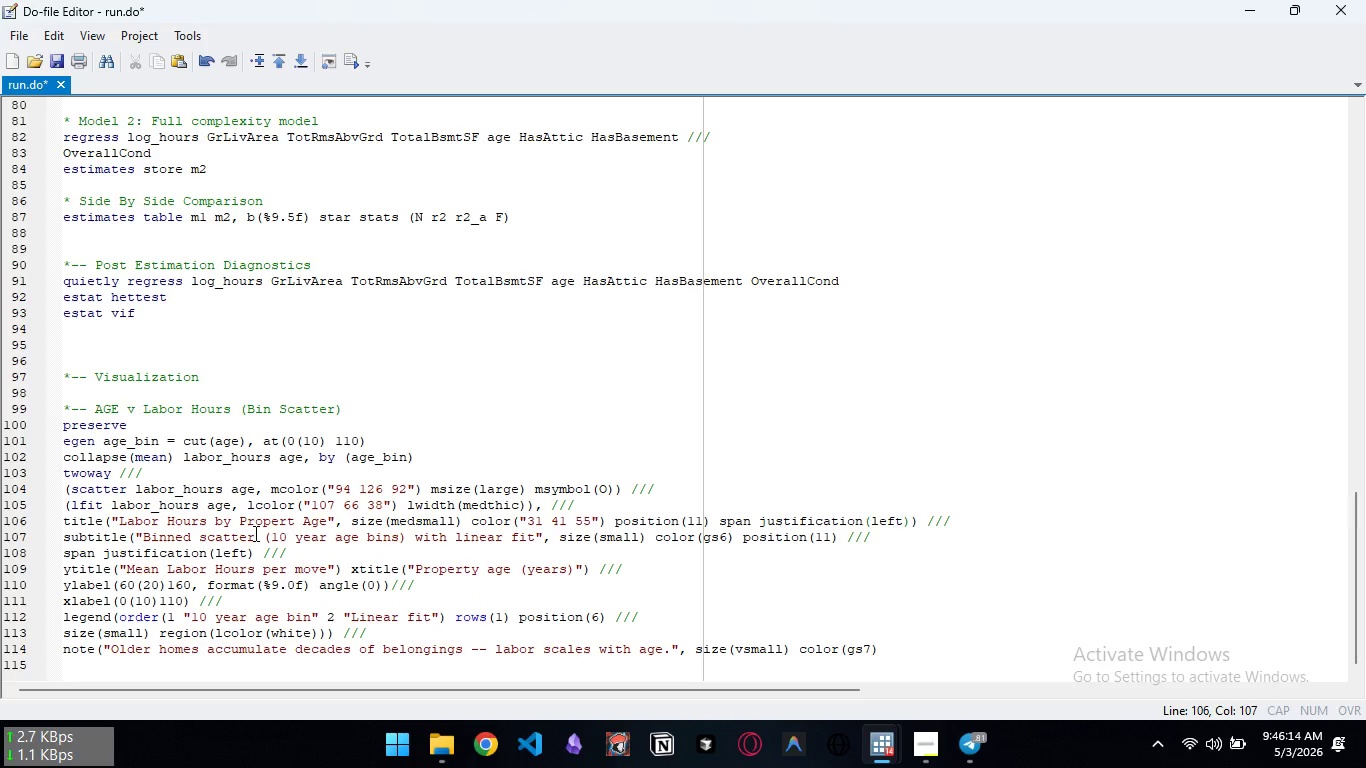 
key(ArrowRight)
 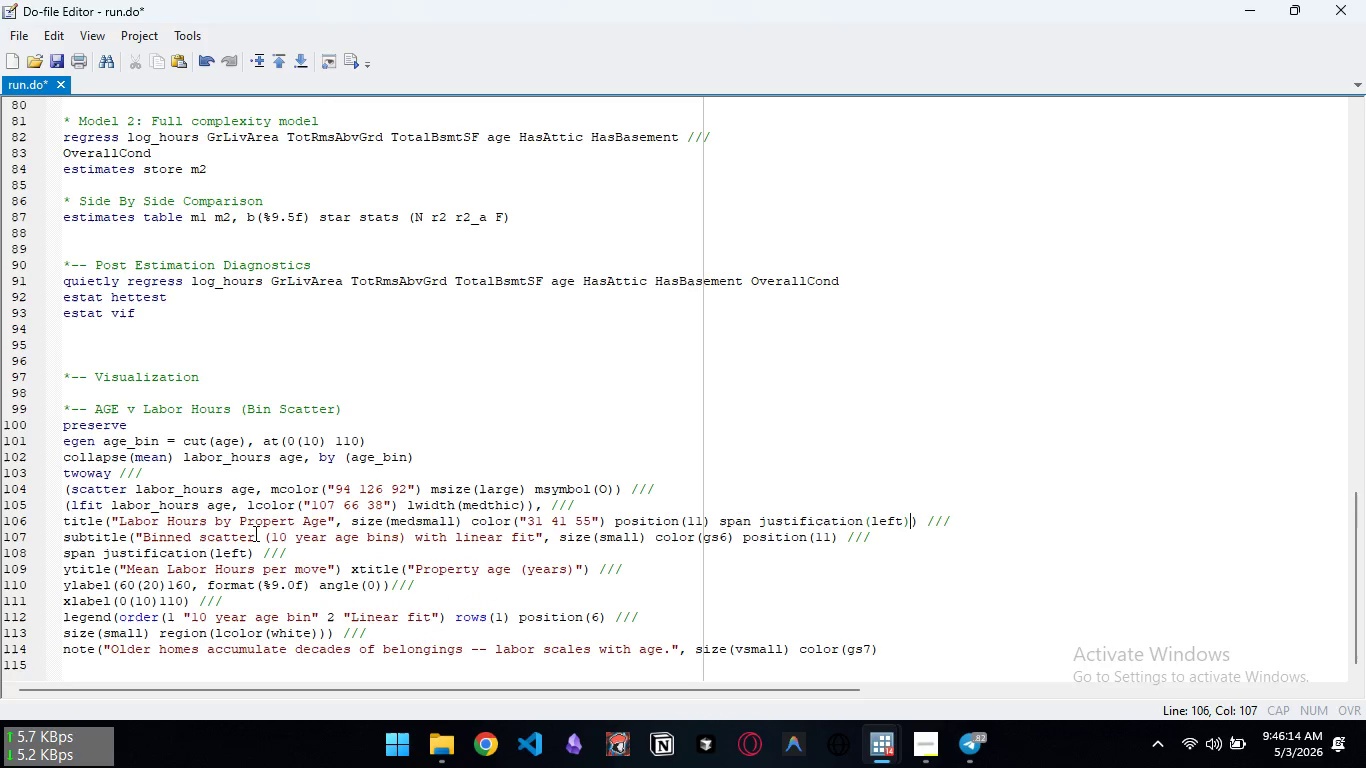 
key(ArrowLeft)
 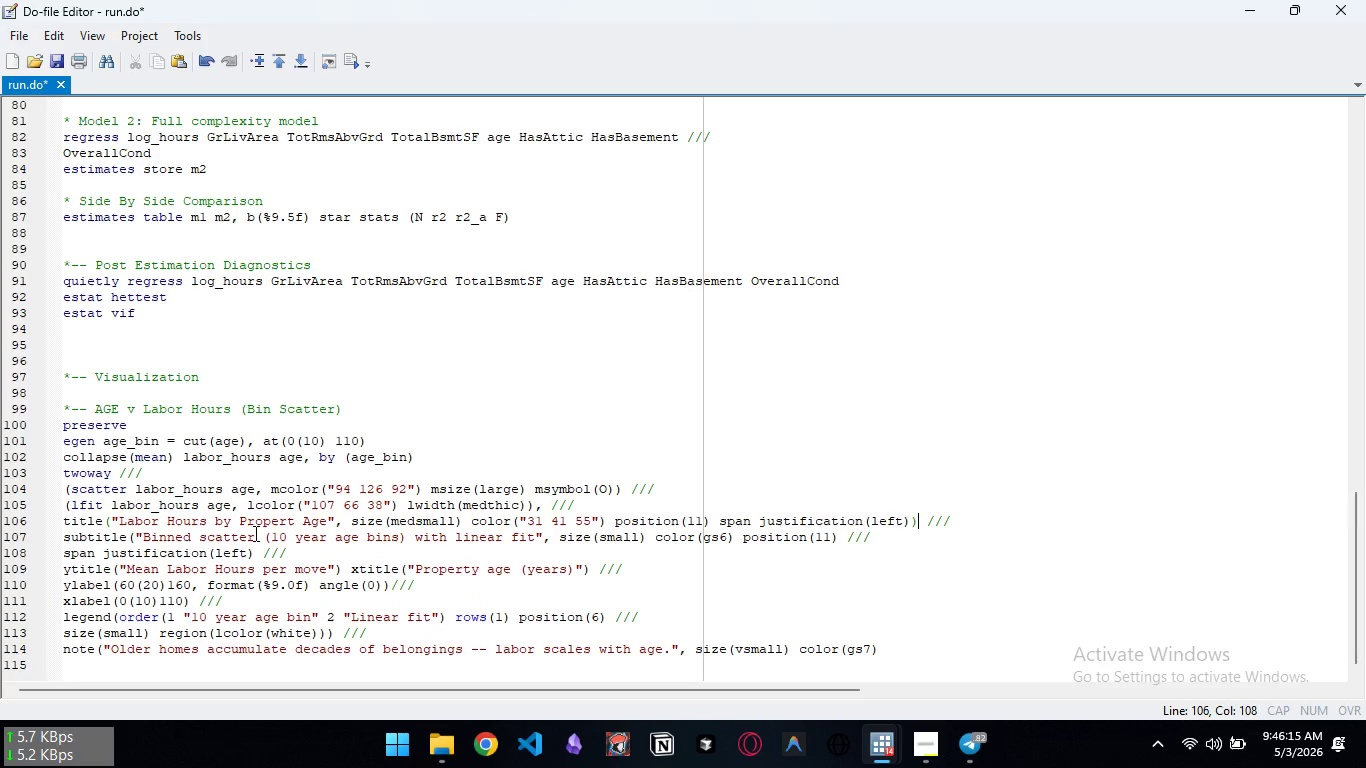 
key(ArrowRight)
 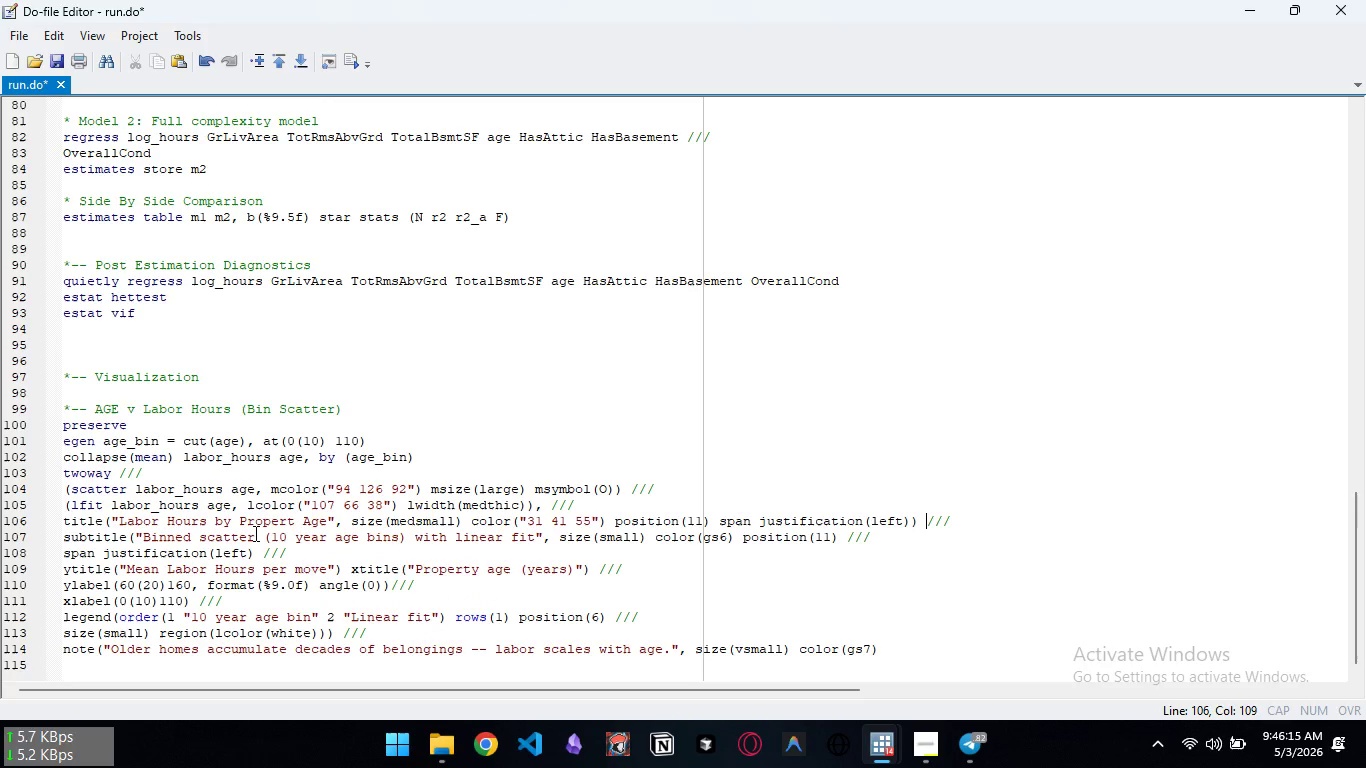 
key(ArrowRight)
 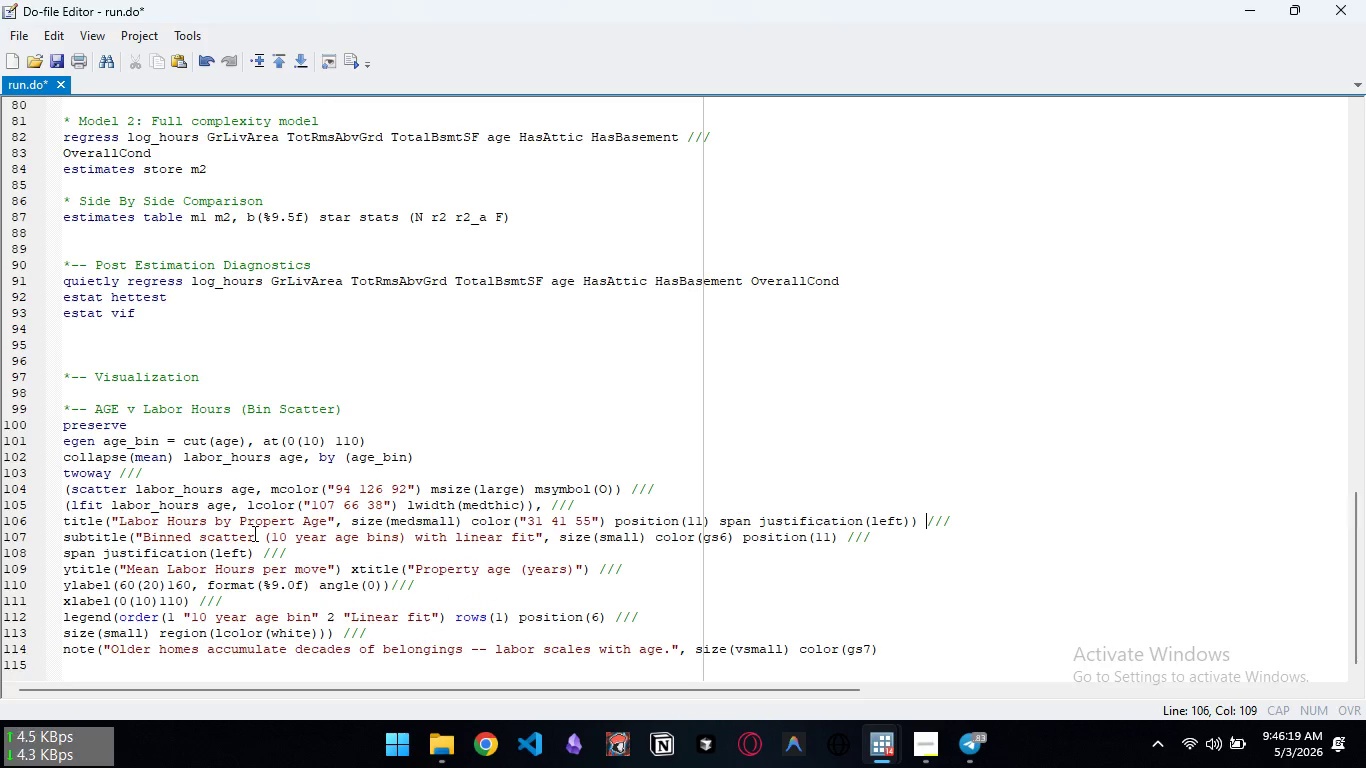 
wait(8.97)
 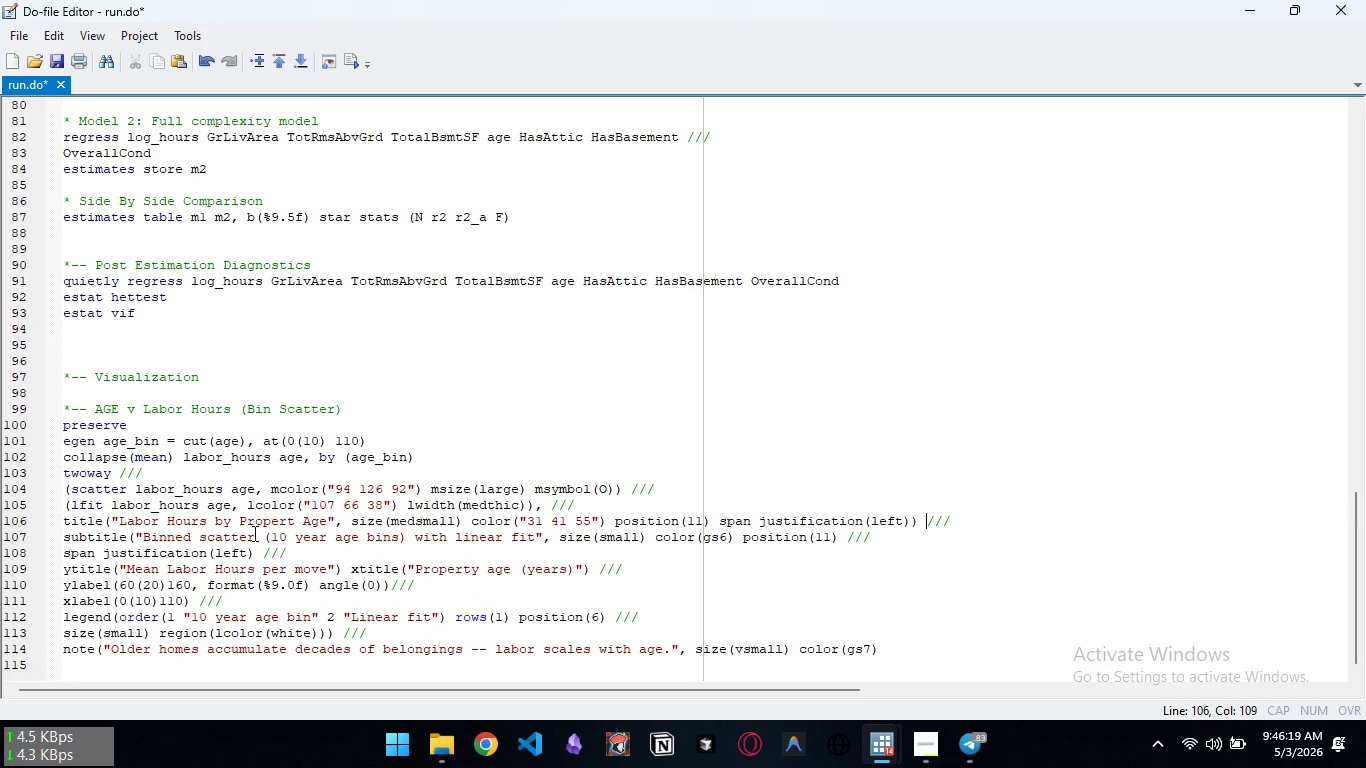 
key(ArrowDown)
 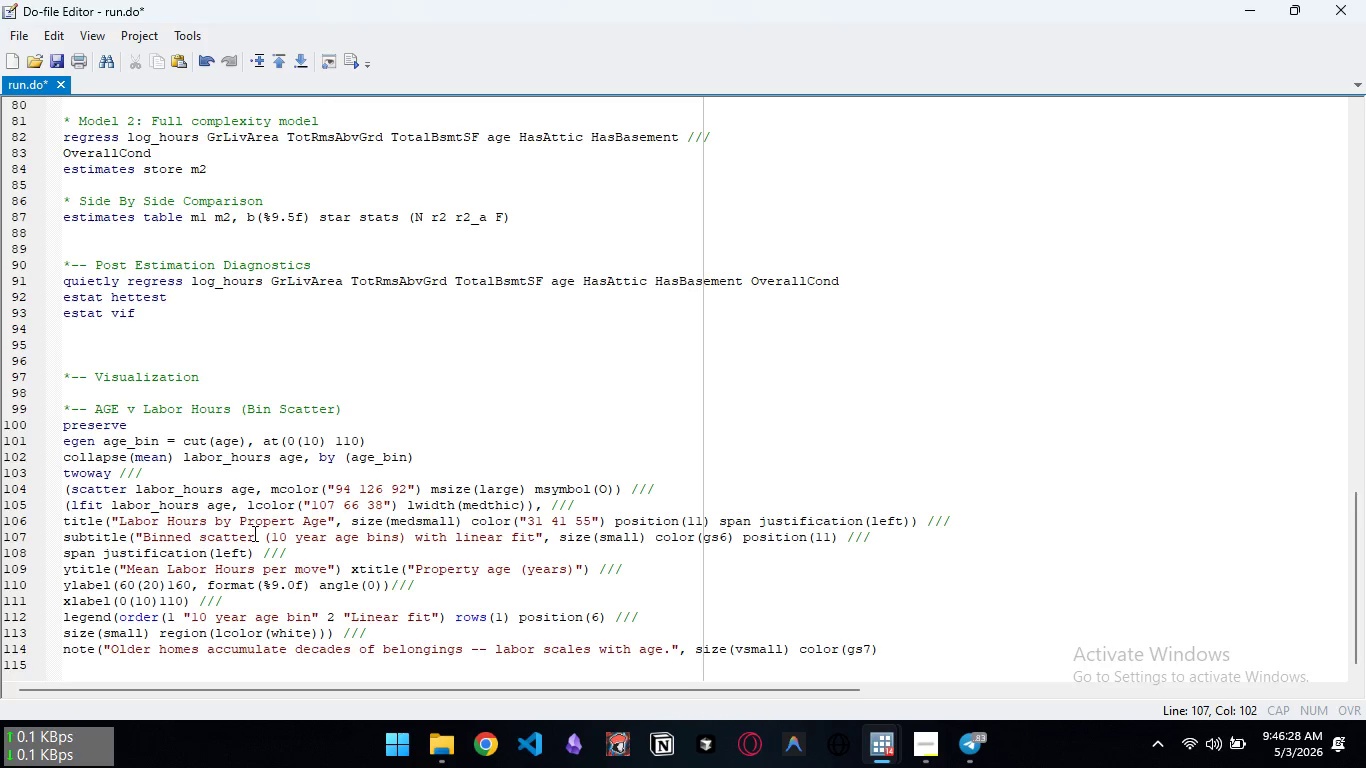 
key(Control+ControlLeft)
 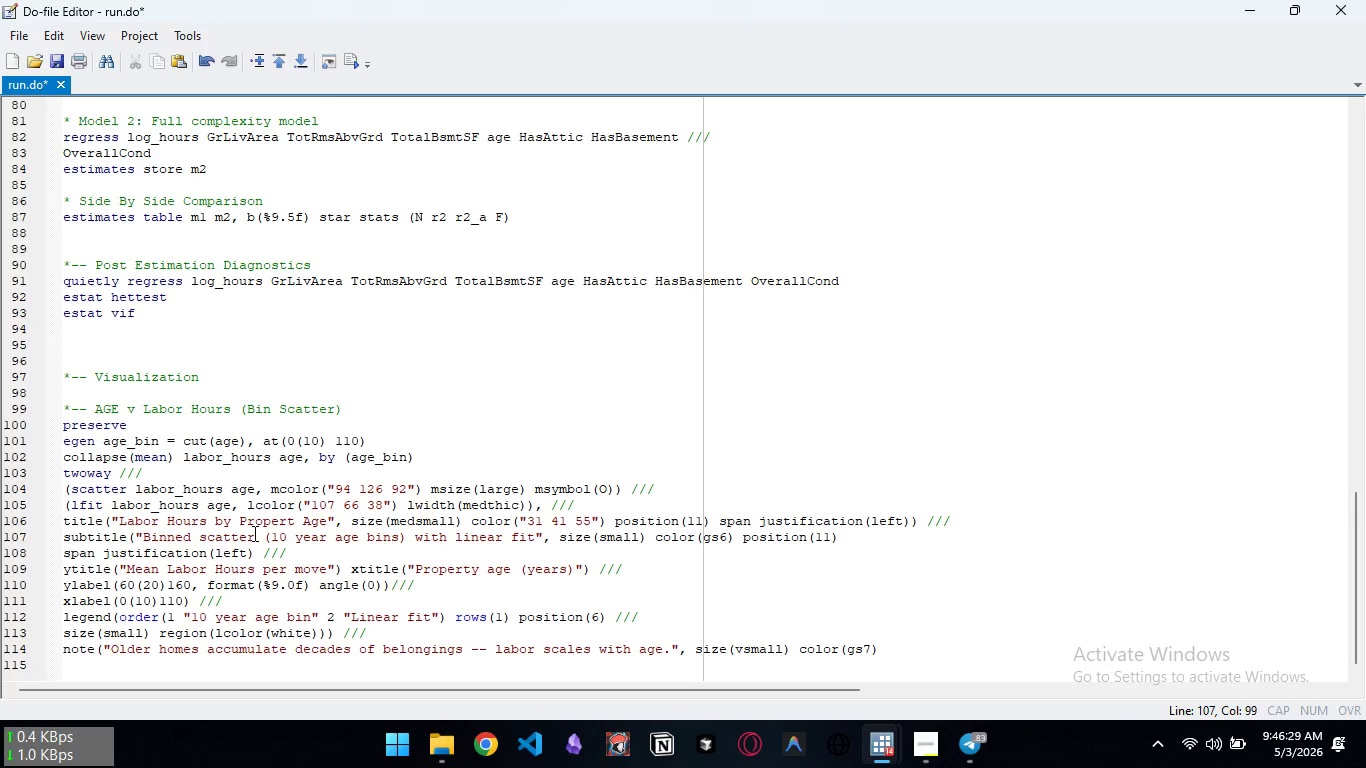 
key(Control+Backspace)
 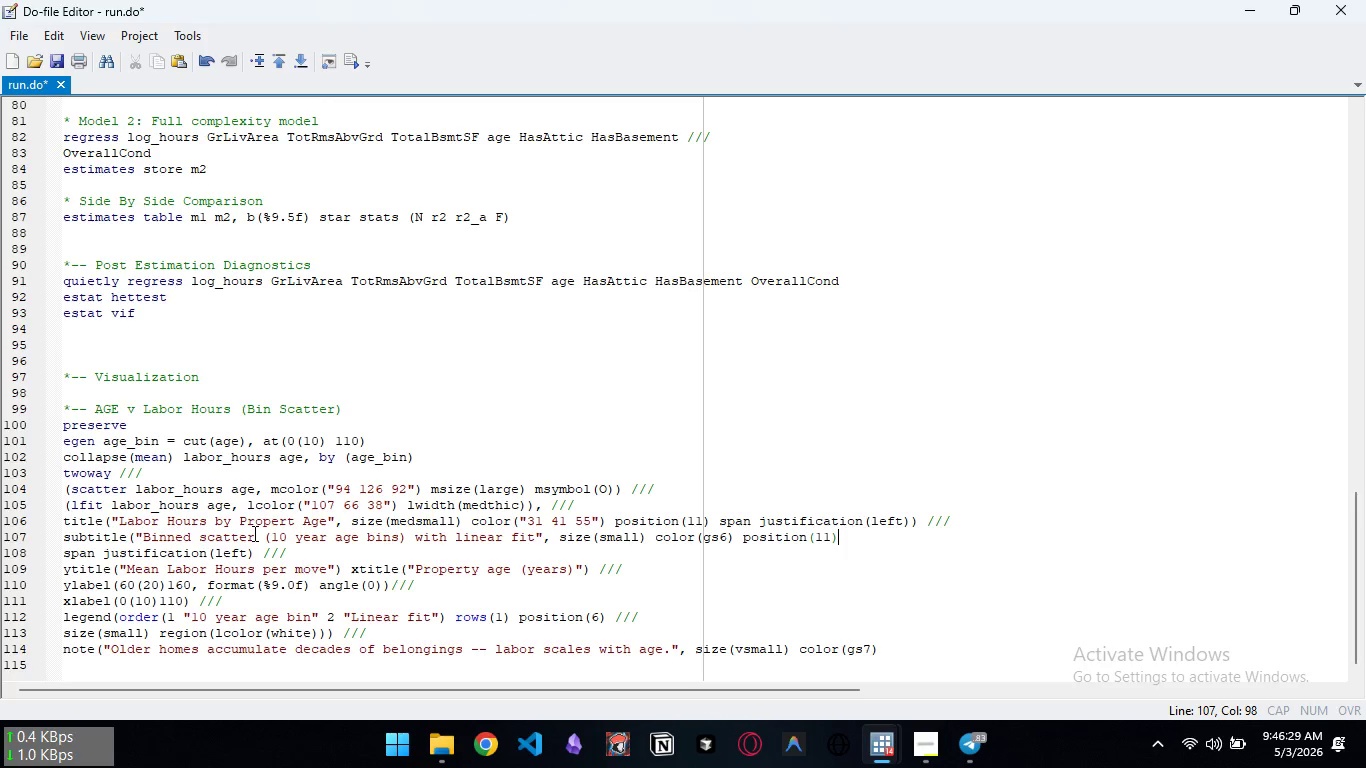 
key(Backspace)
 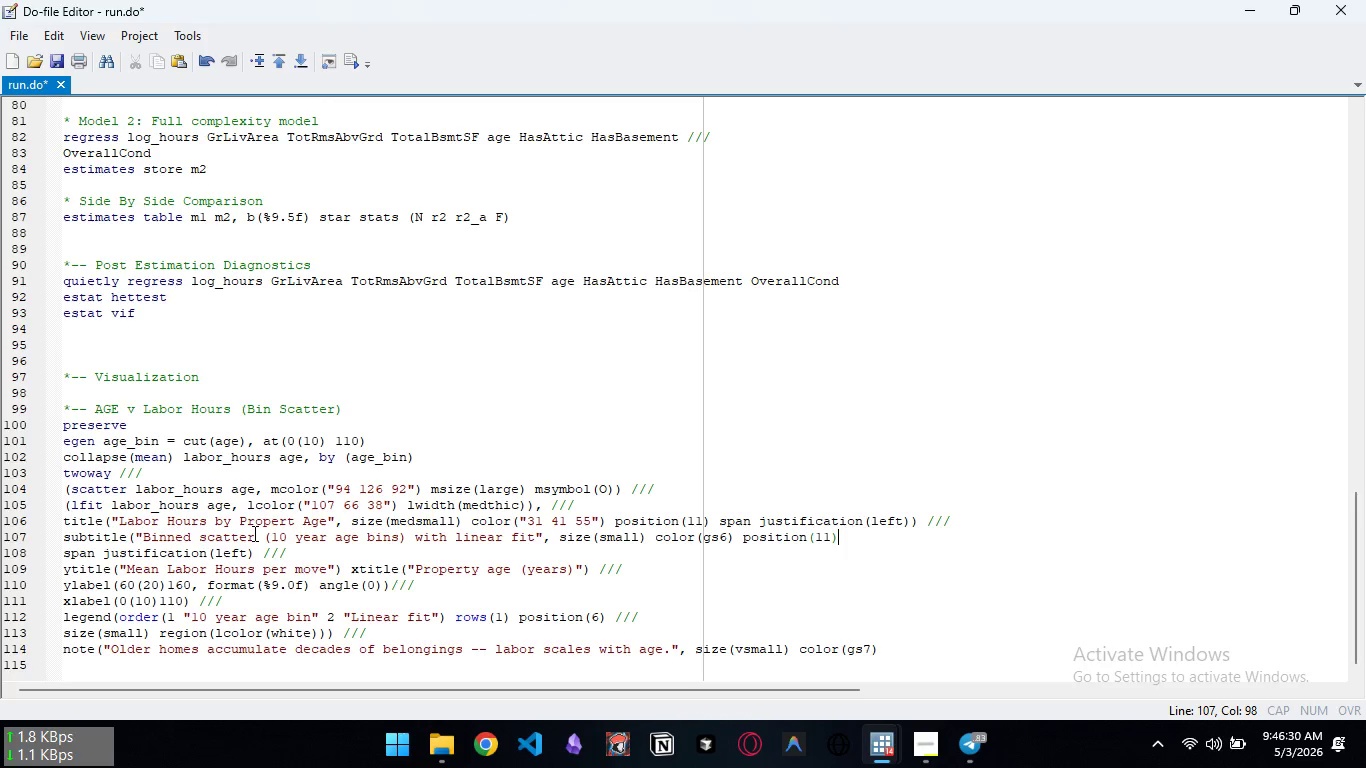 
key(ArrowDown)
 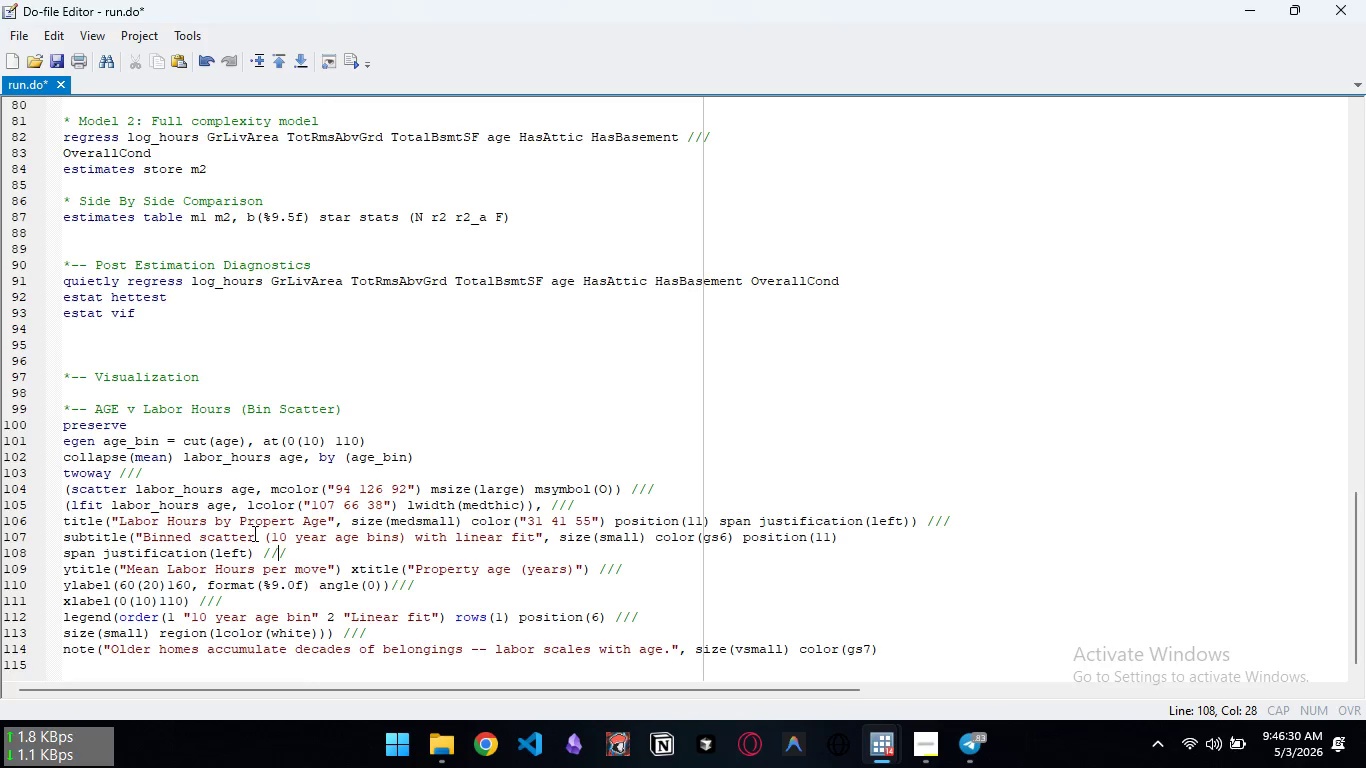 
key(ArrowLeft)
 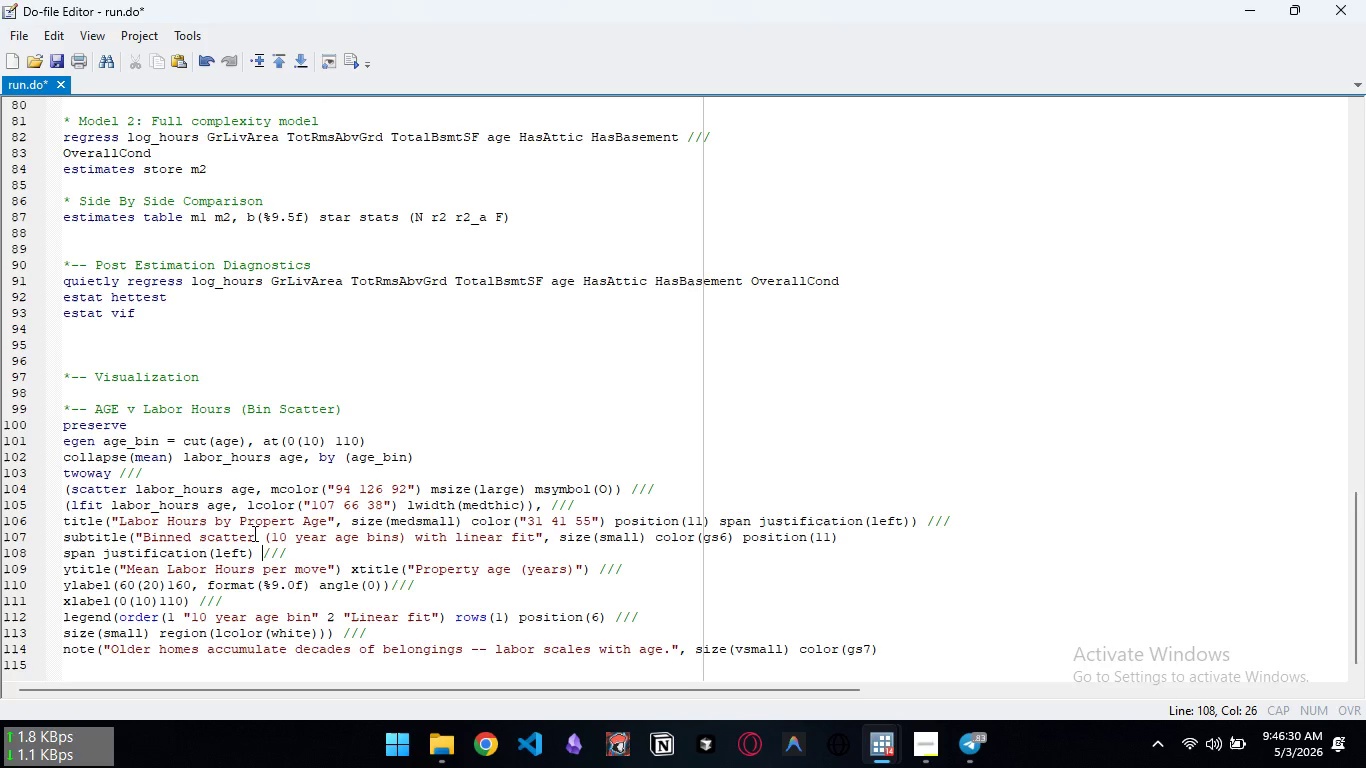 
key(Control+ArrowLeft)
 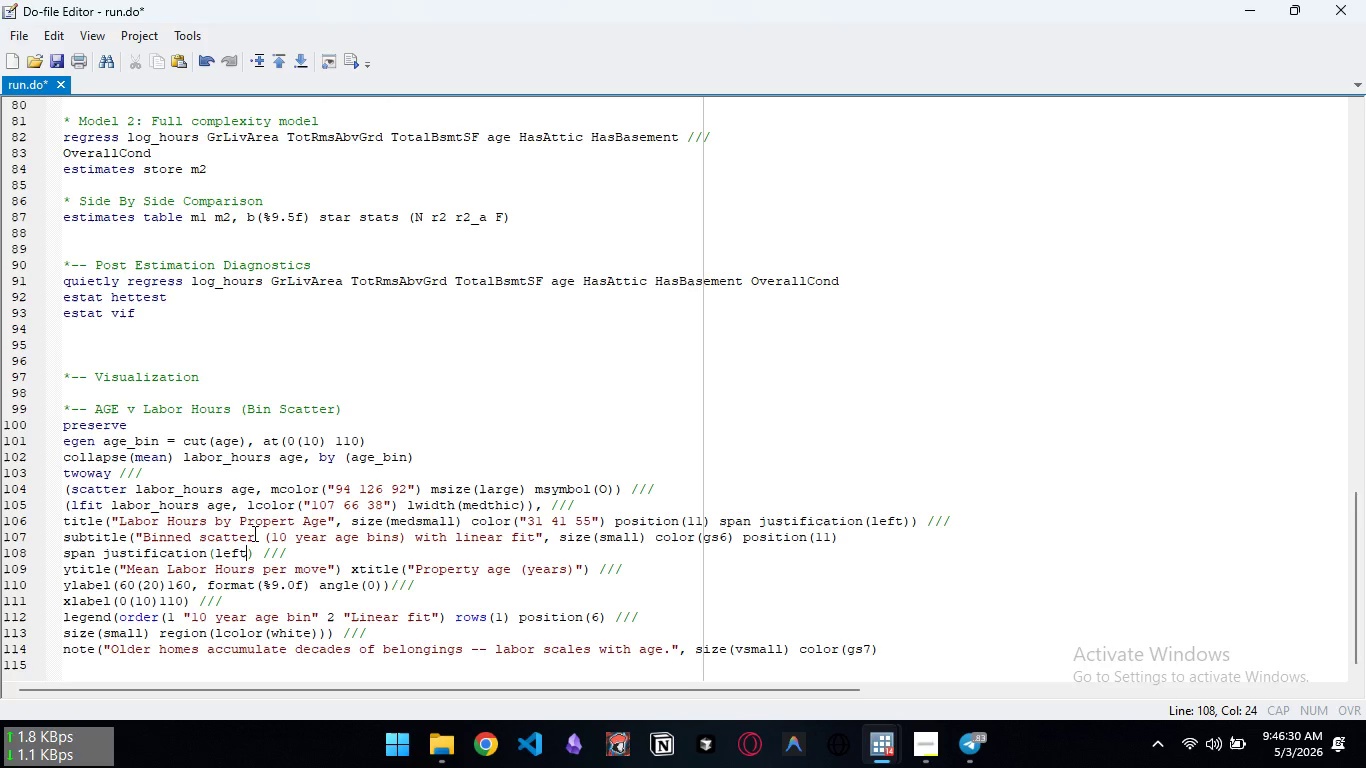 
key(Control+ArrowLeft)
 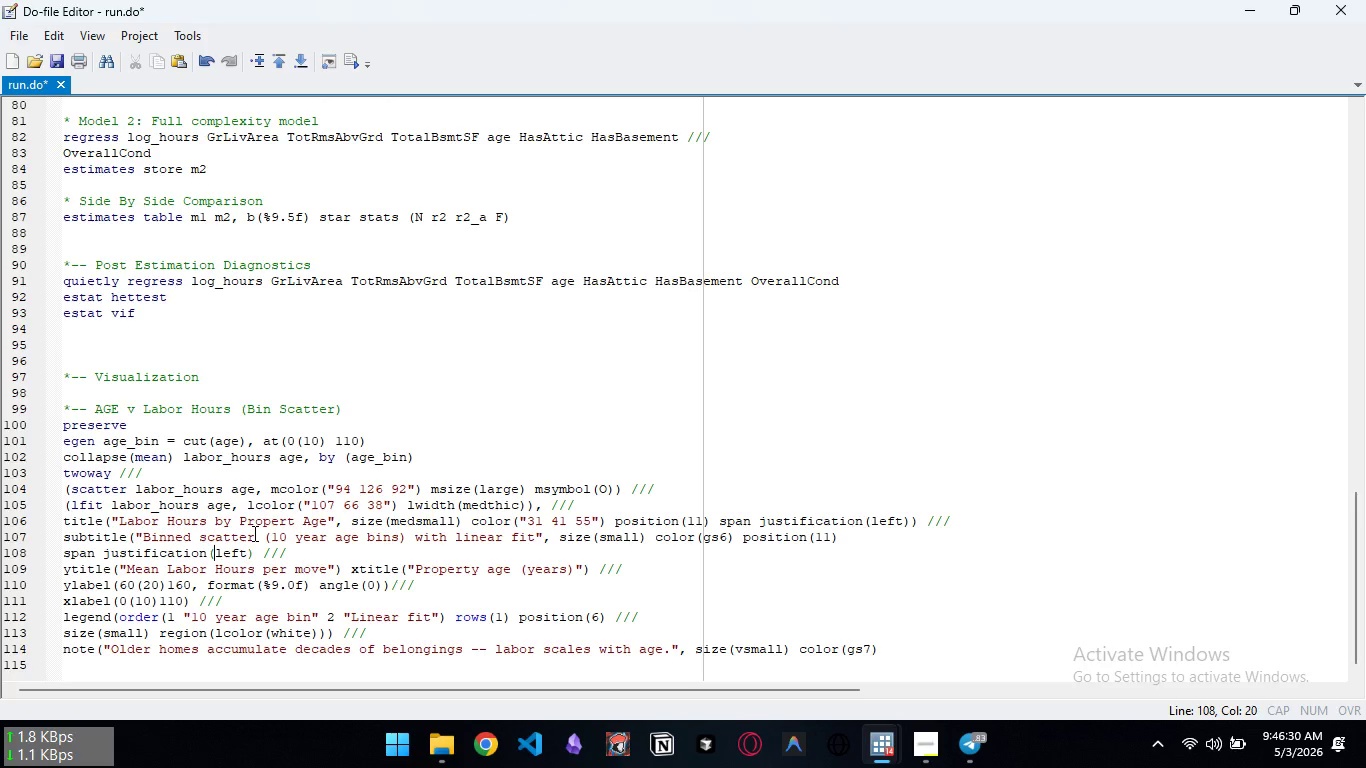 
key(Control+ArrowLeft)
 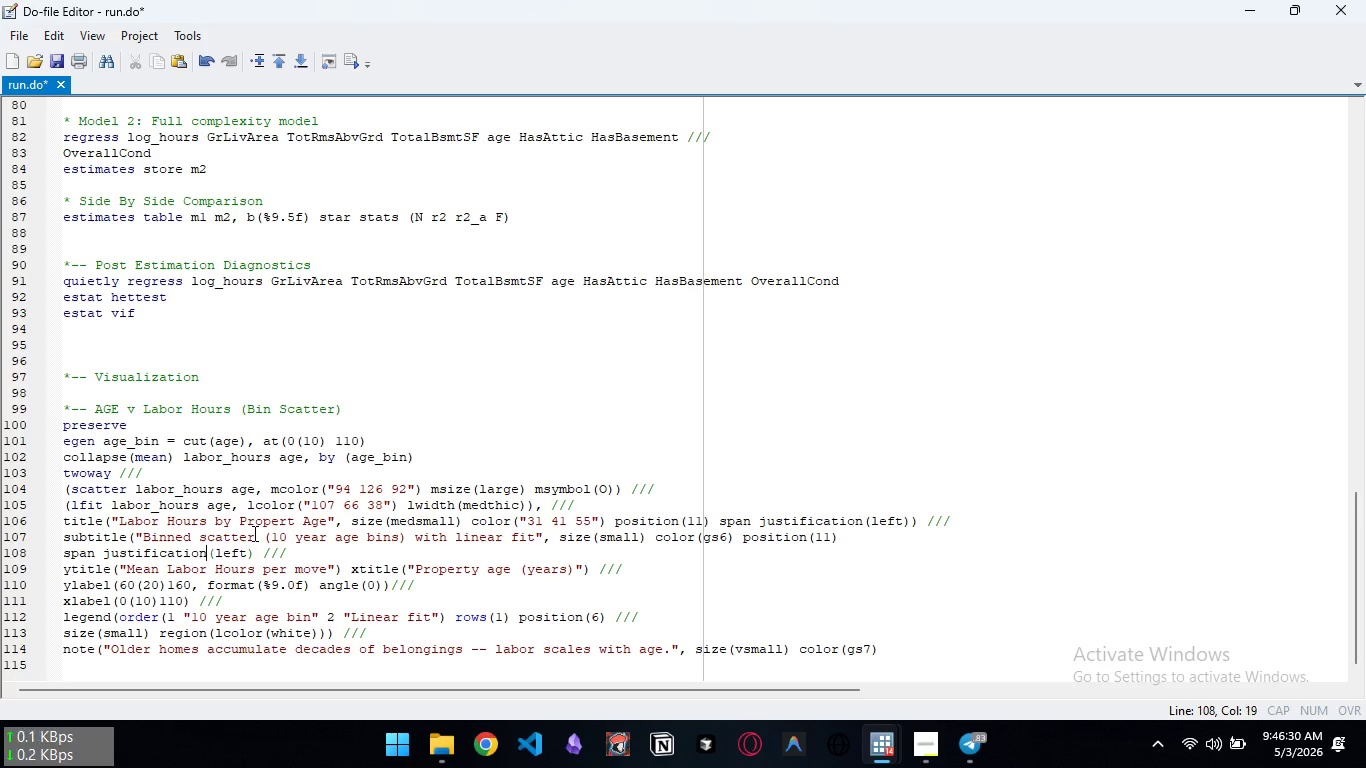 
key(Control+ArrowLeft)
 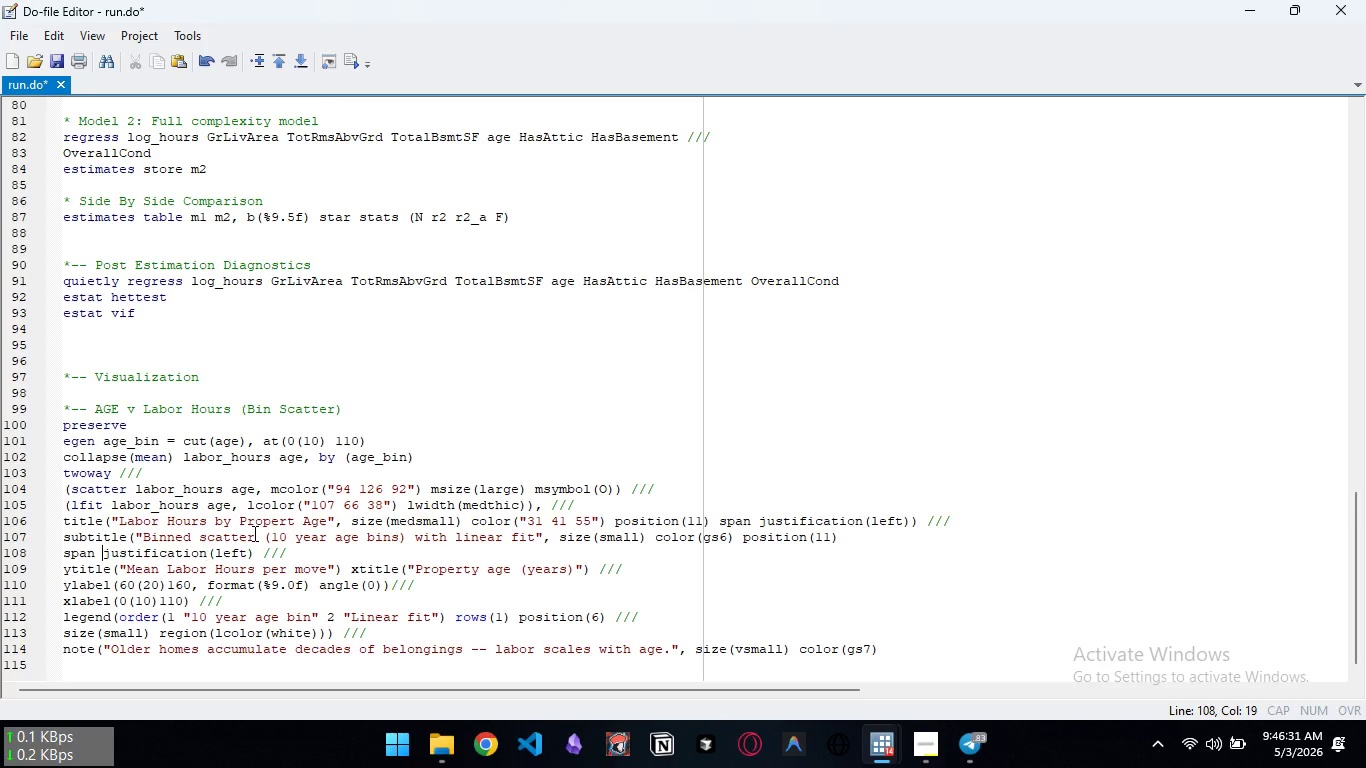 
key(Control+ArrowLeft)
 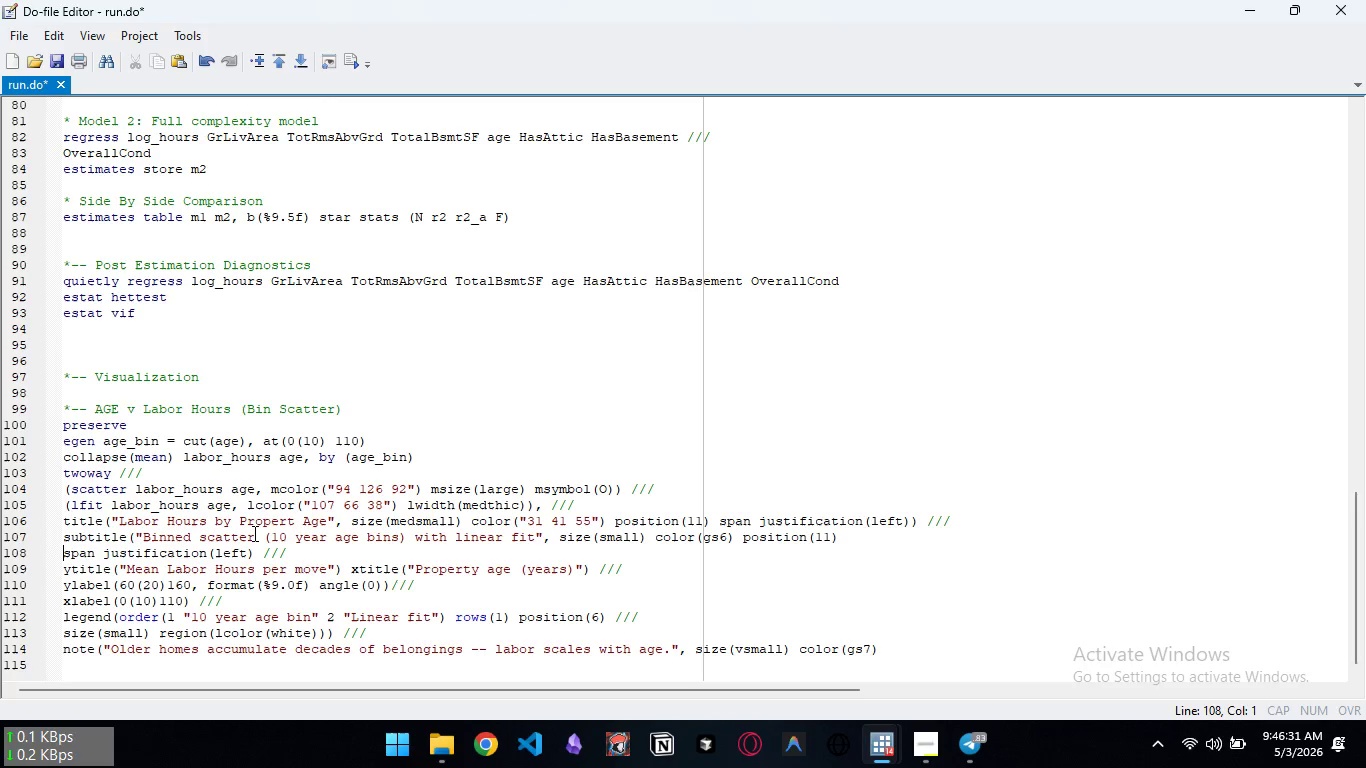 
key(Control+ArrowLeft)
 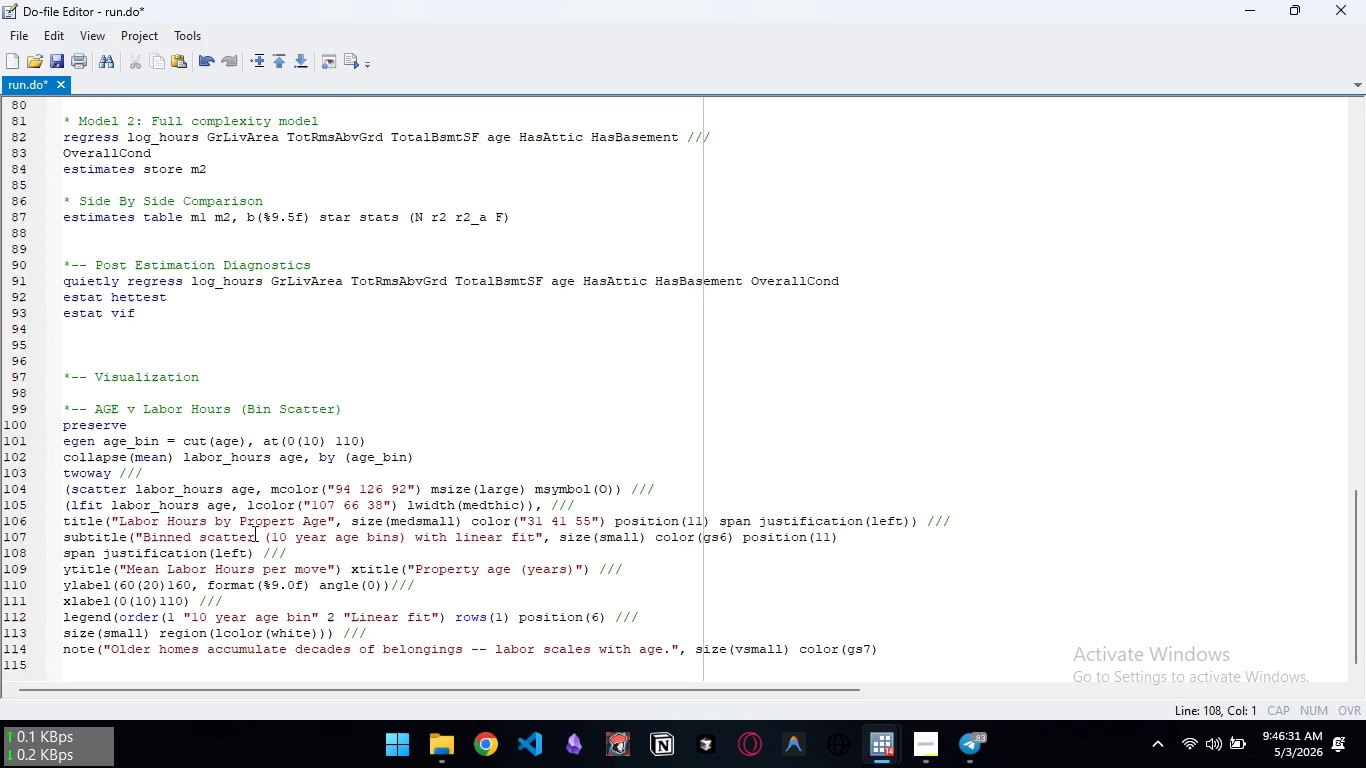 
key(Backspace)
 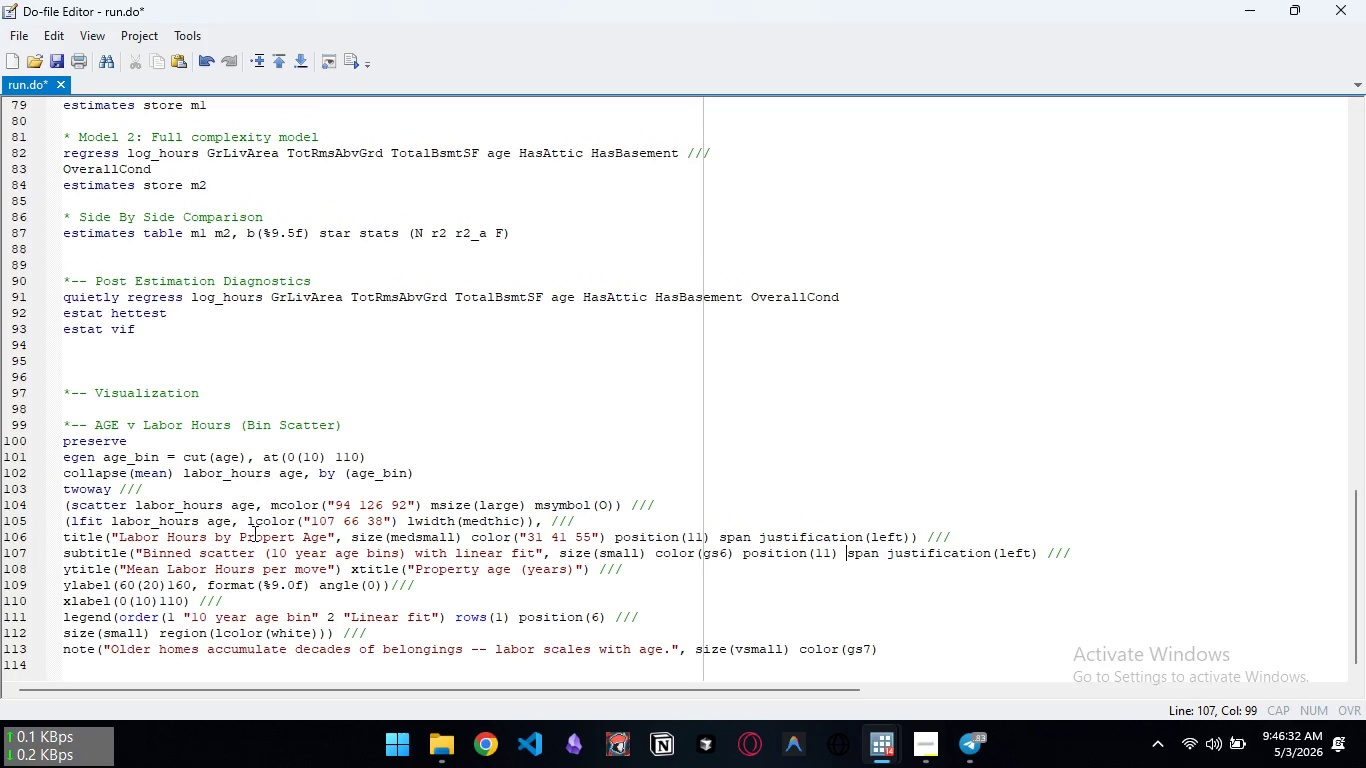 
key(Space)
 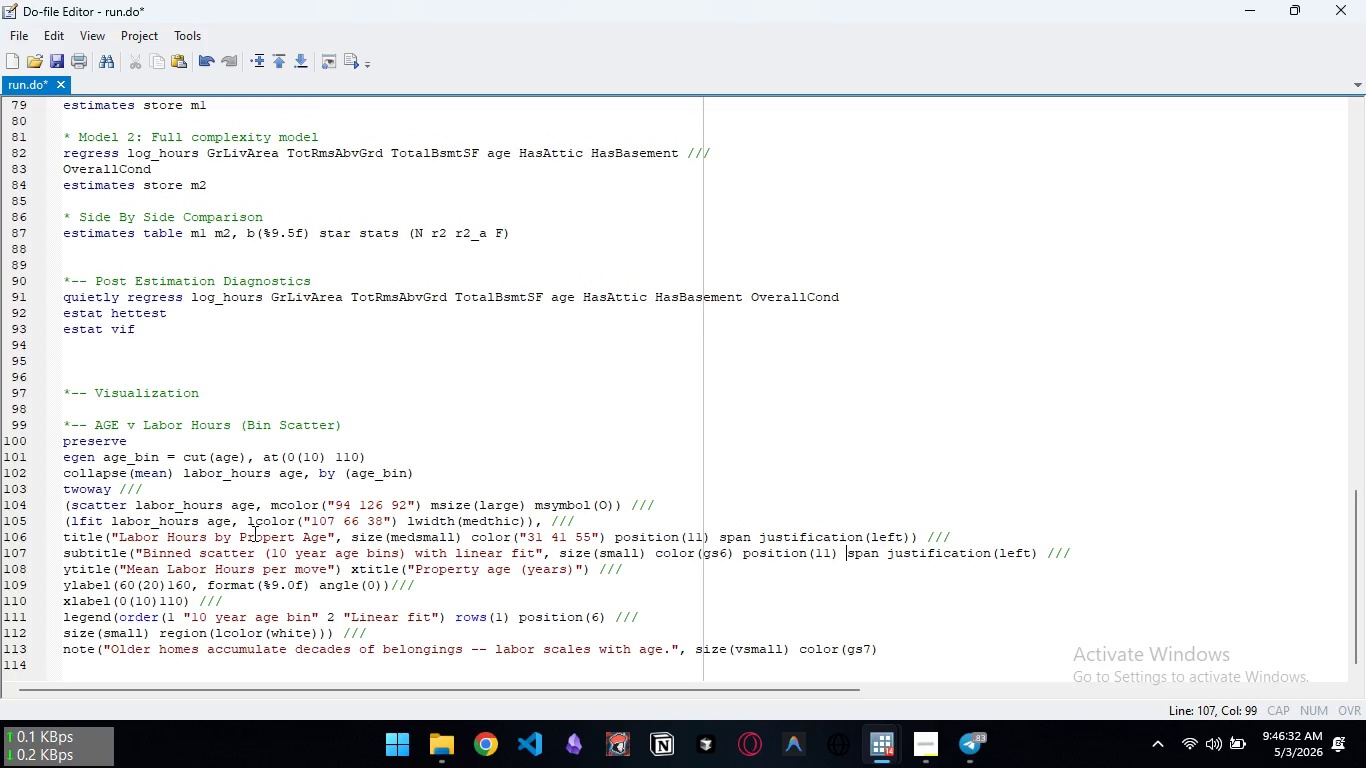 
key(Control+ArrowRight)
 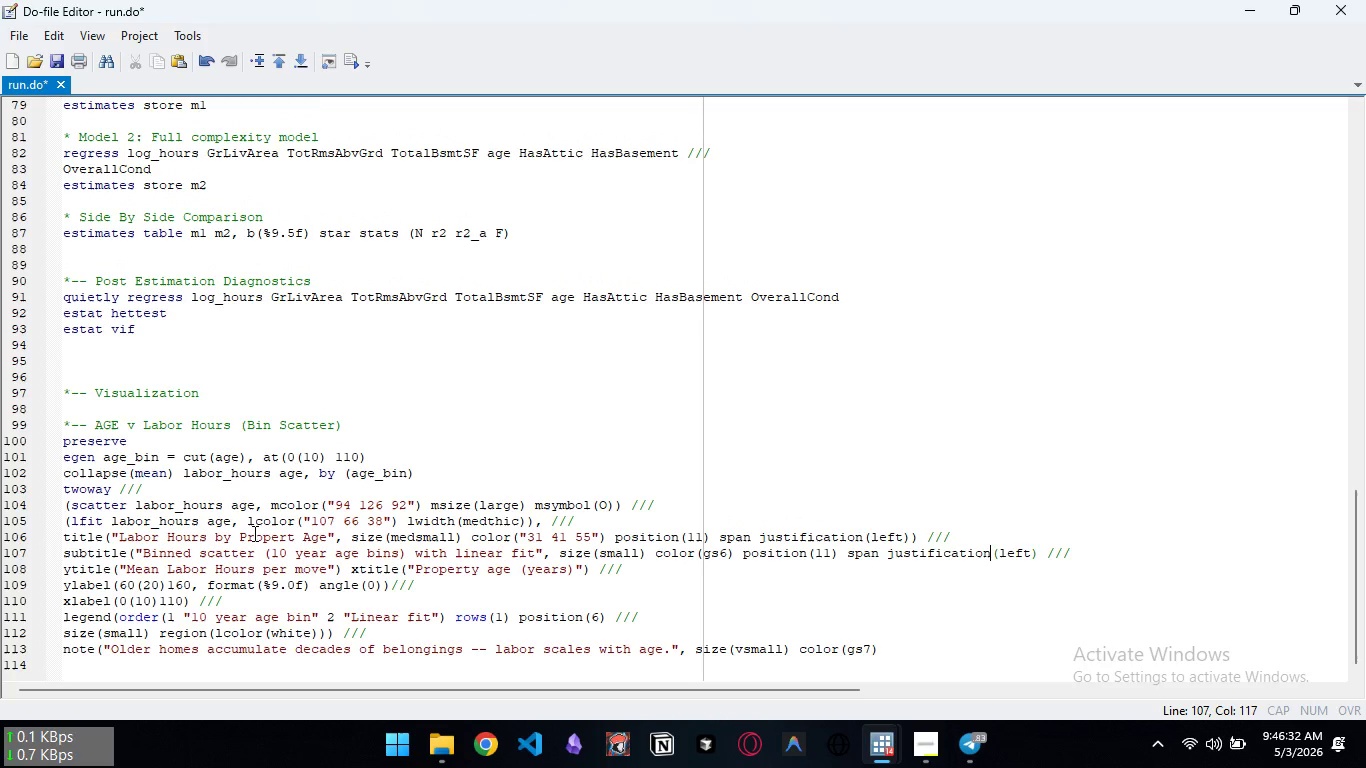 
key(Control+ArrowRight)
 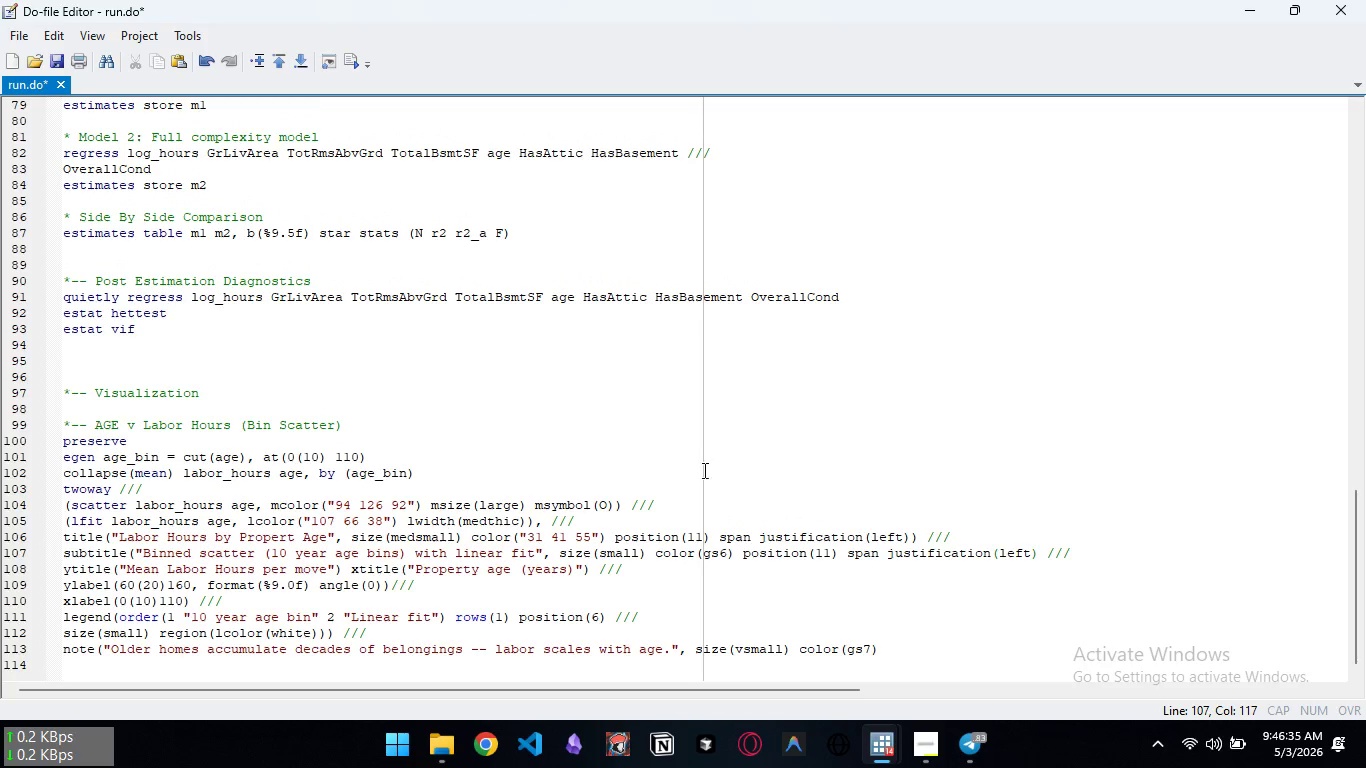 
scroll: coordinate [976, 431], scroll_direction: down, amount: 2.0
 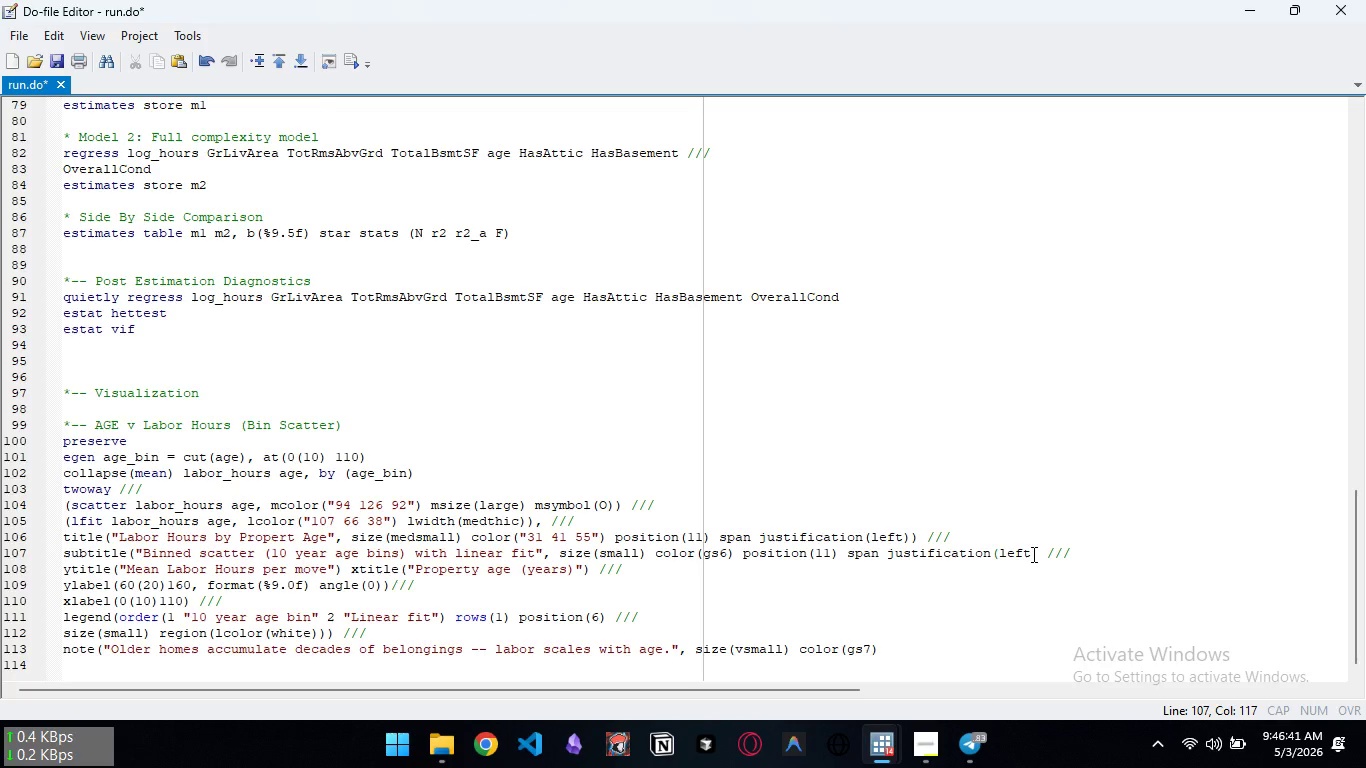 
wait(7.47)
 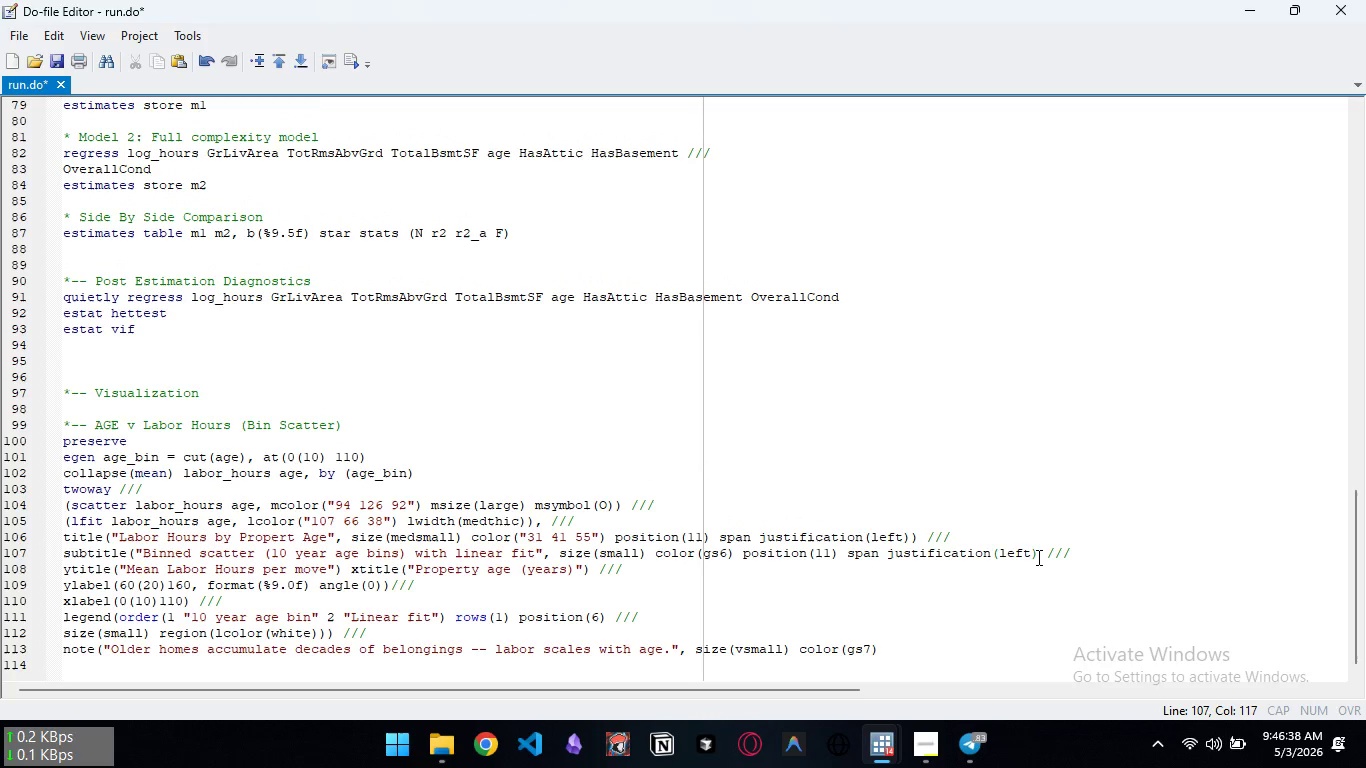 
left_click([1039, 554])
 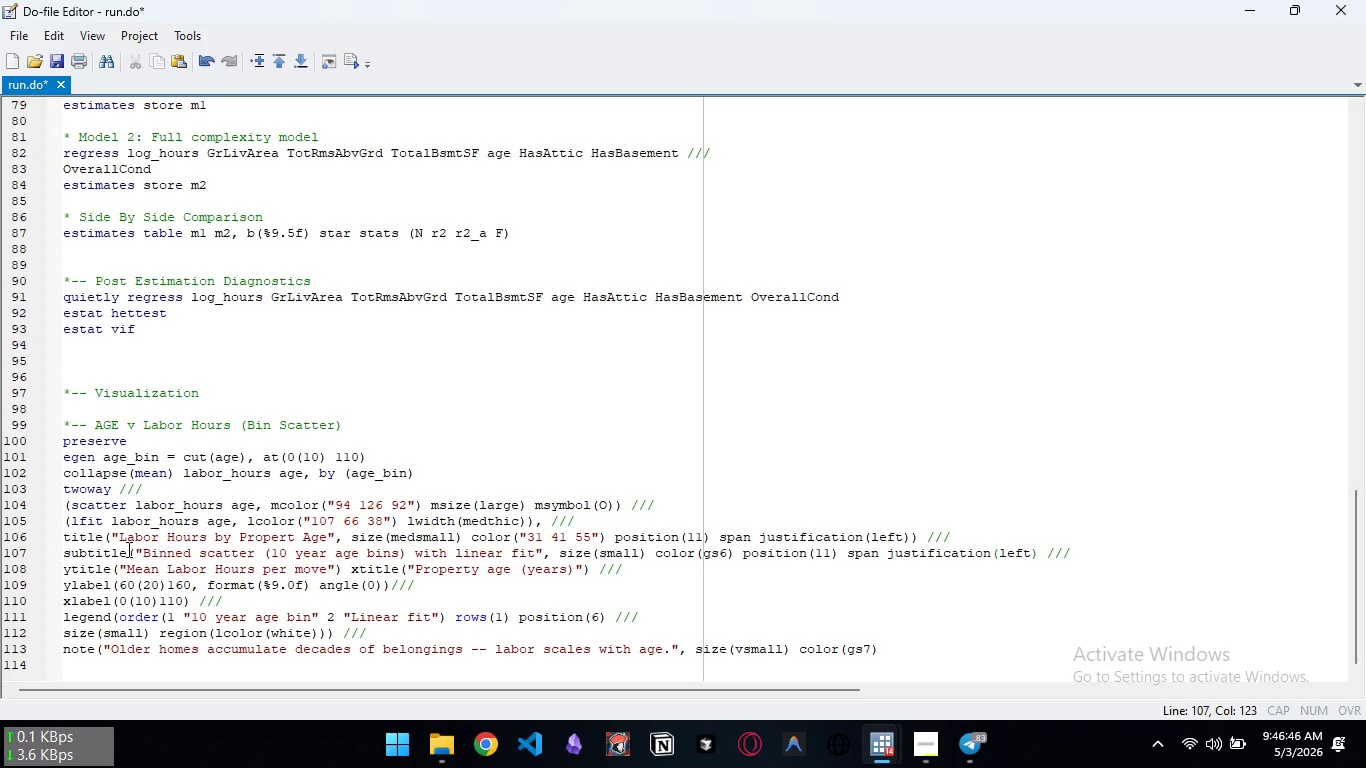 
left_click([134, 549])
 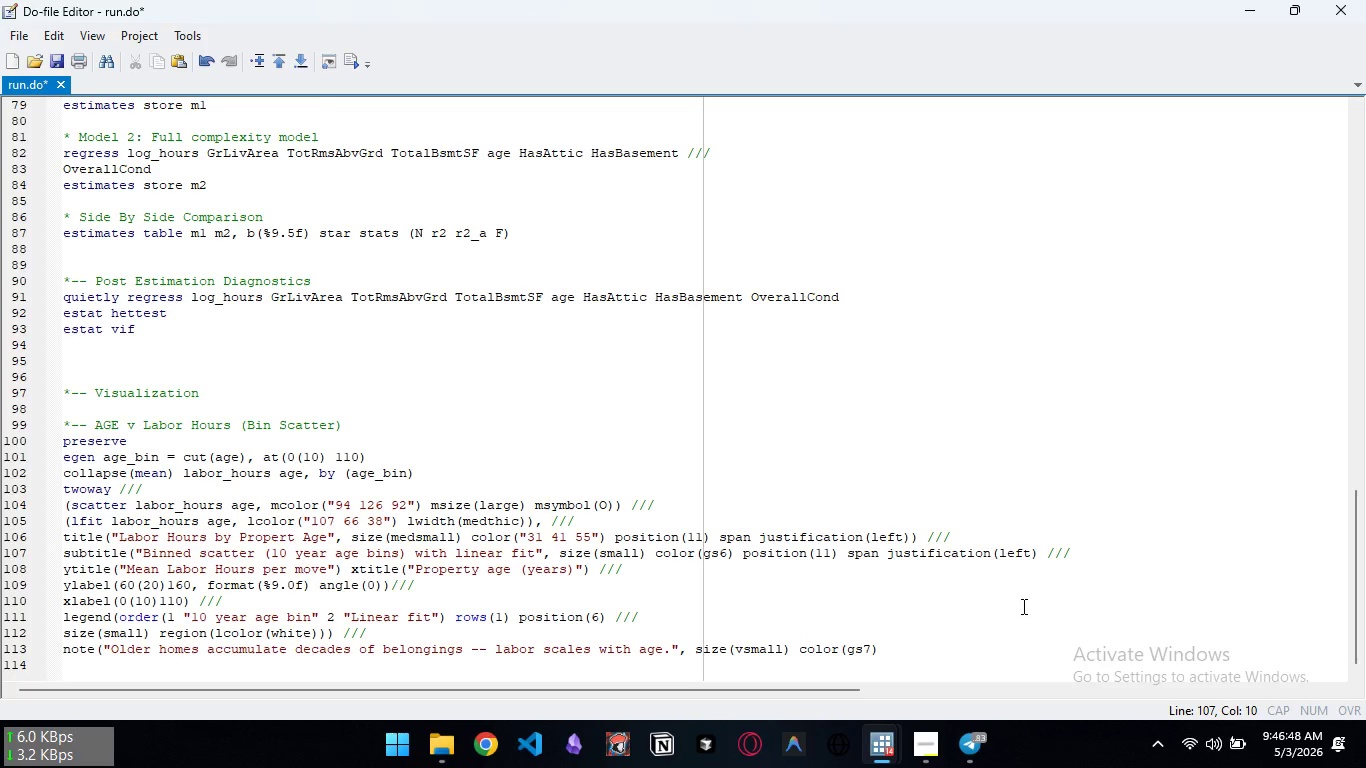 
left_click([1035, 551])
 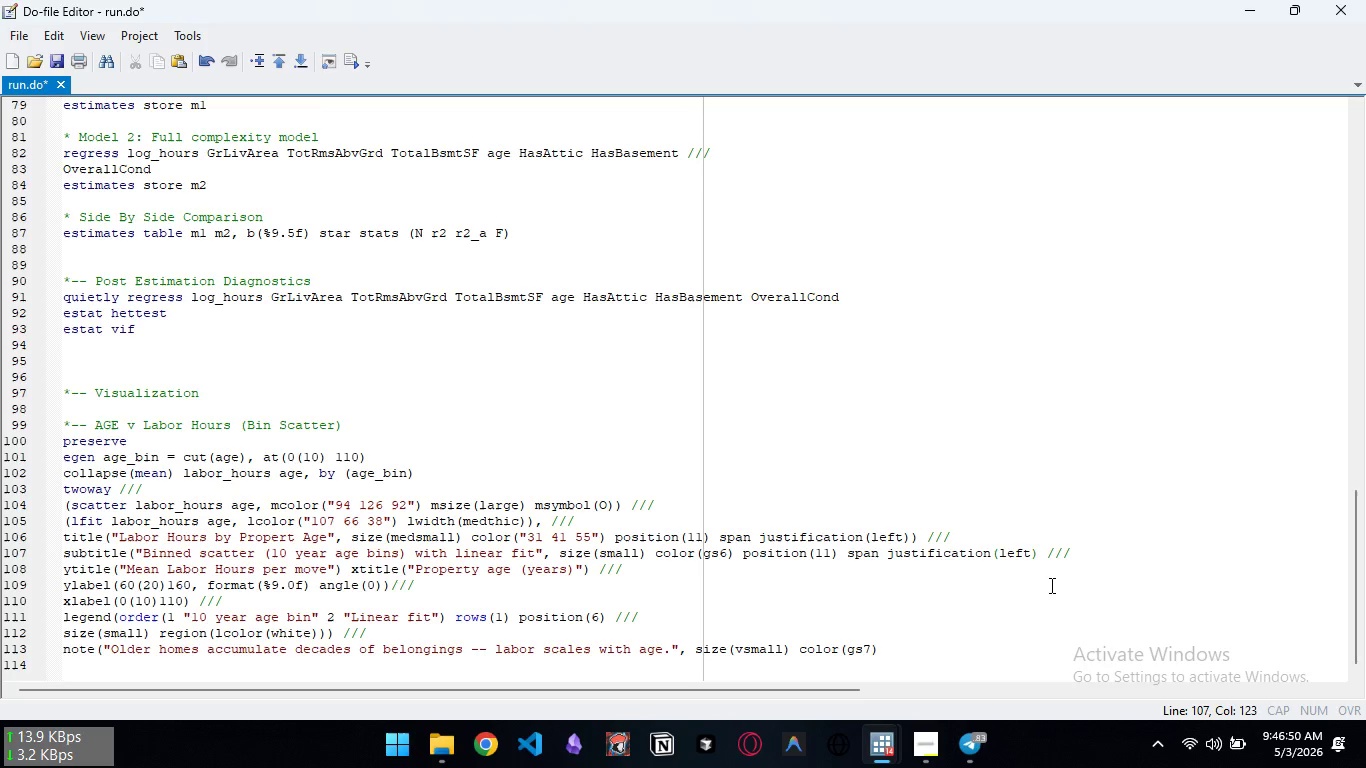 
key(Shift+0)
 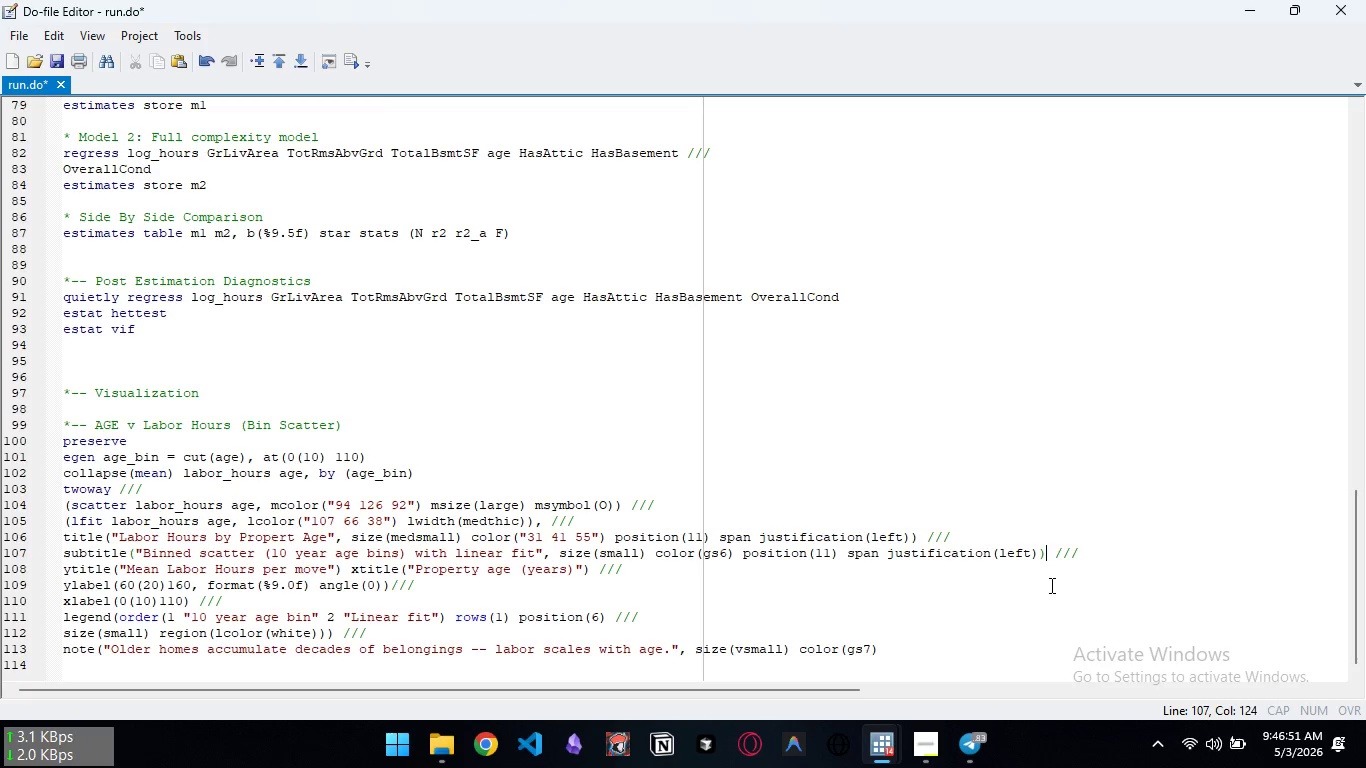 
key(Control+ControlLeft)
 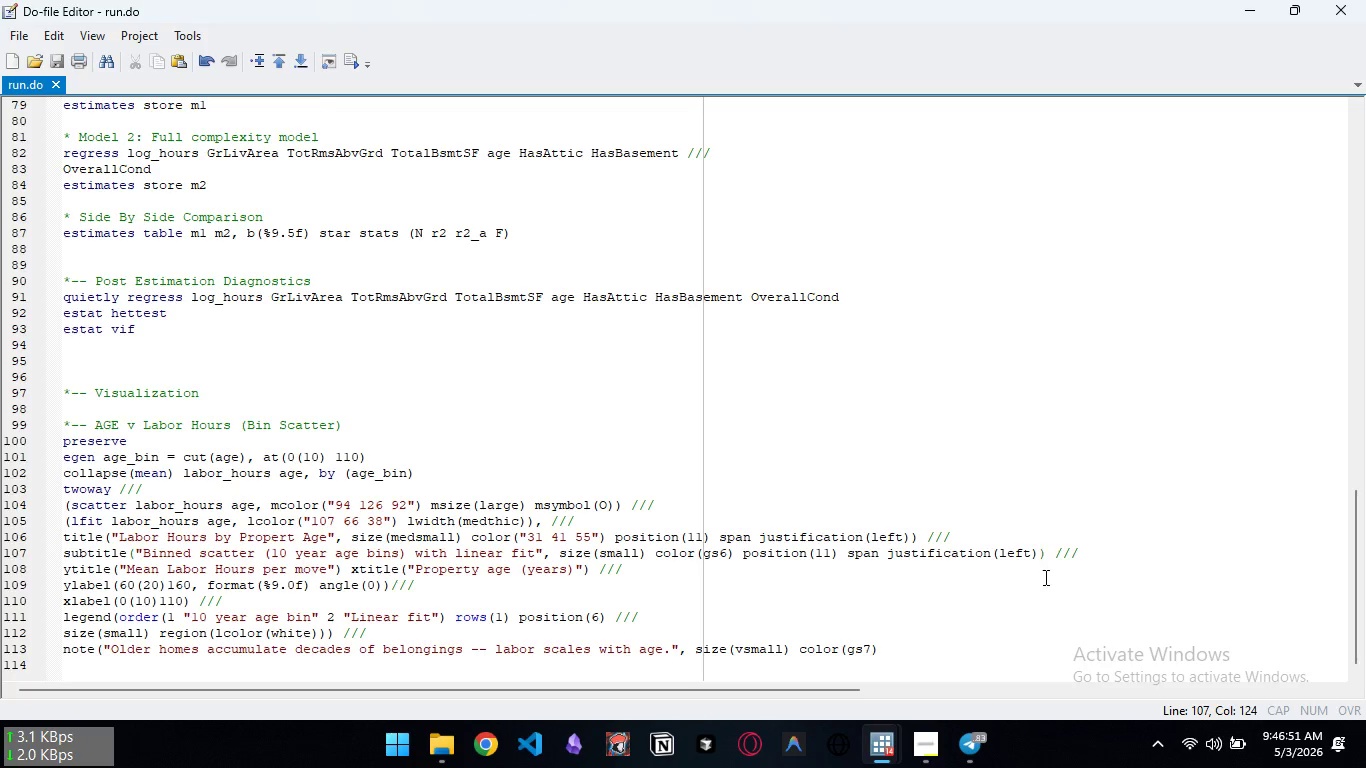 
key(Control+S)
 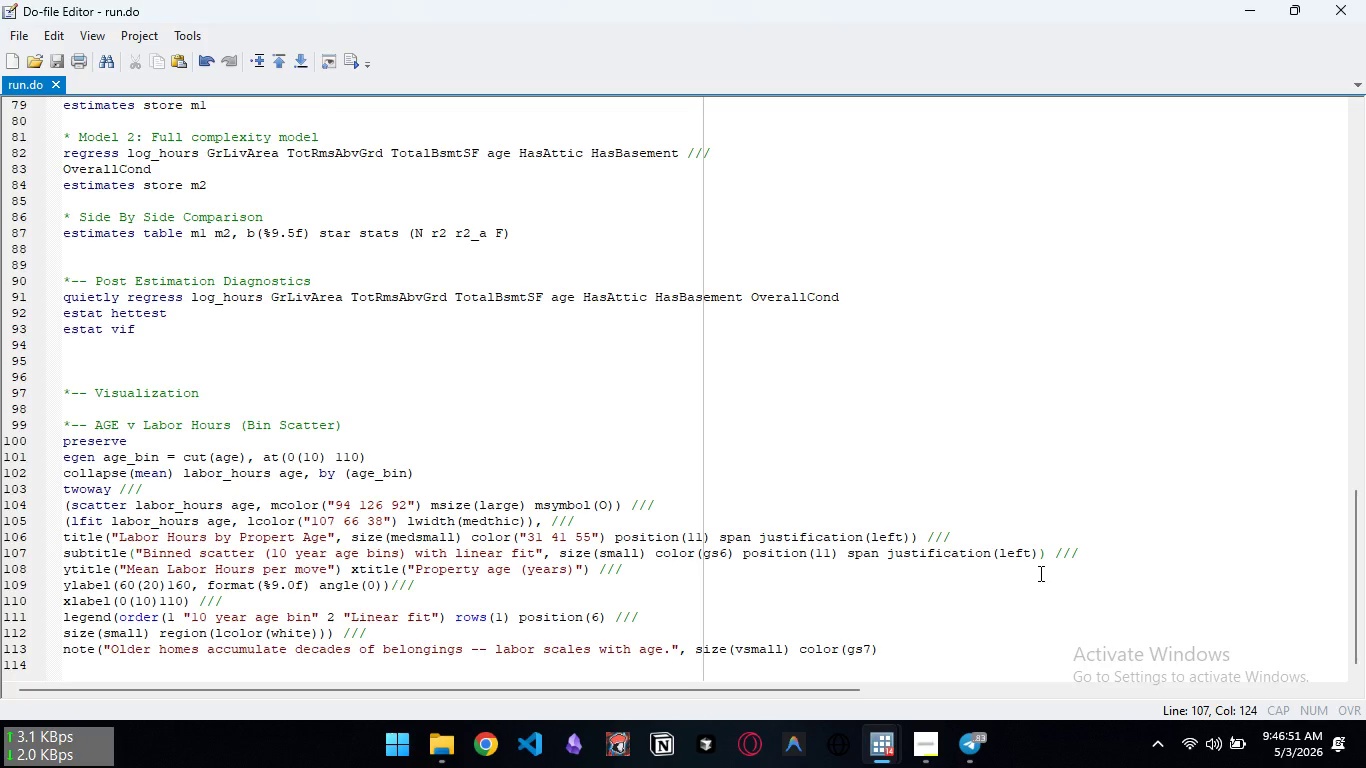 
key(Control+ControlLeft)
 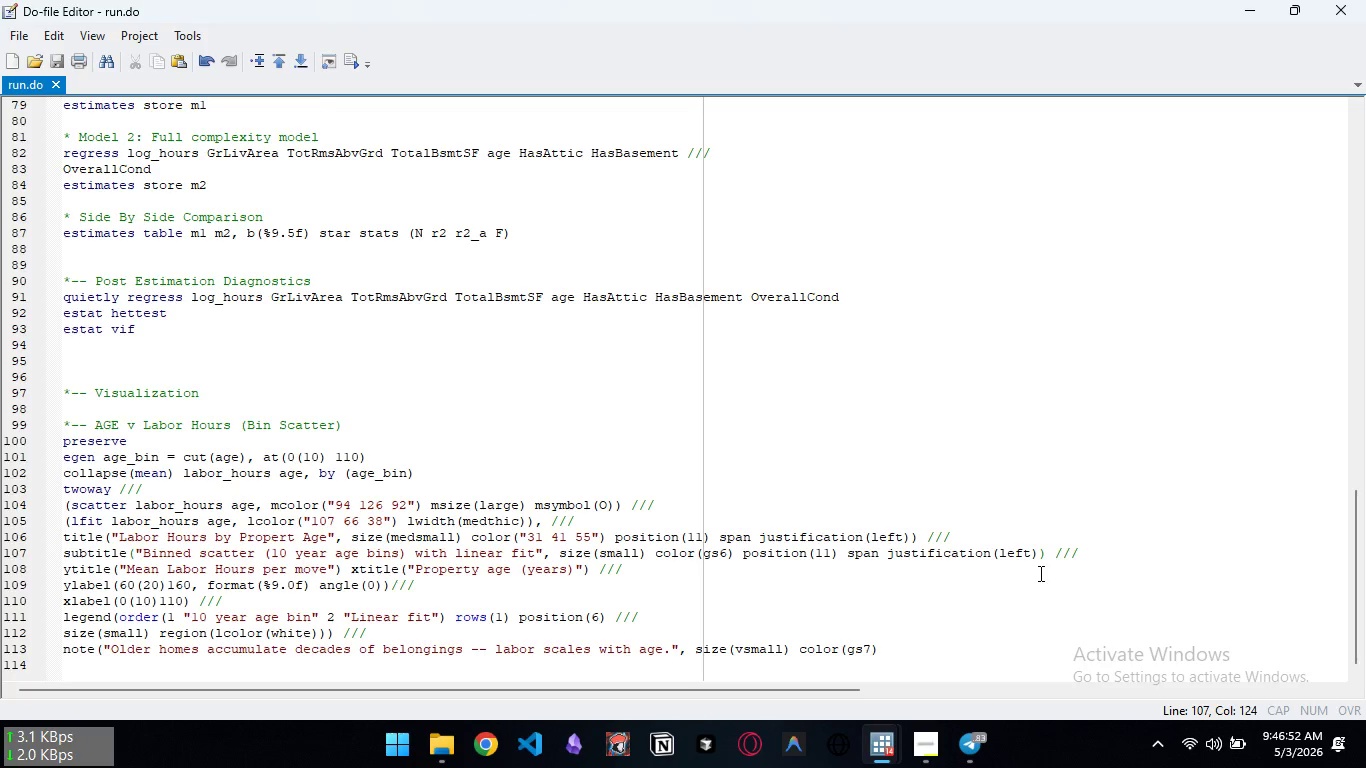 
left_click_drag(start_coordinate=[357, 18], to_coordinate=[901, 161])
 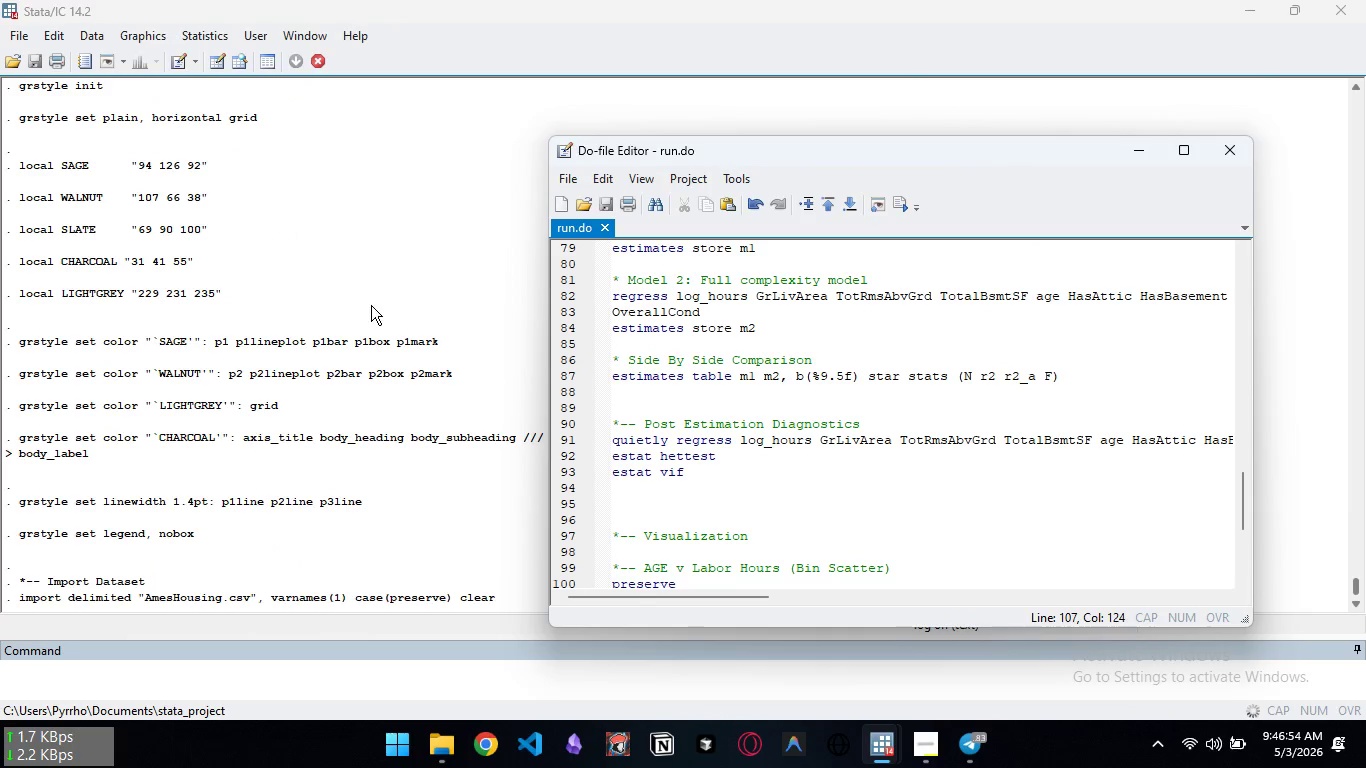 
scroll: coordinate [311, 374], scroll_direction: down, amount: 42.0
 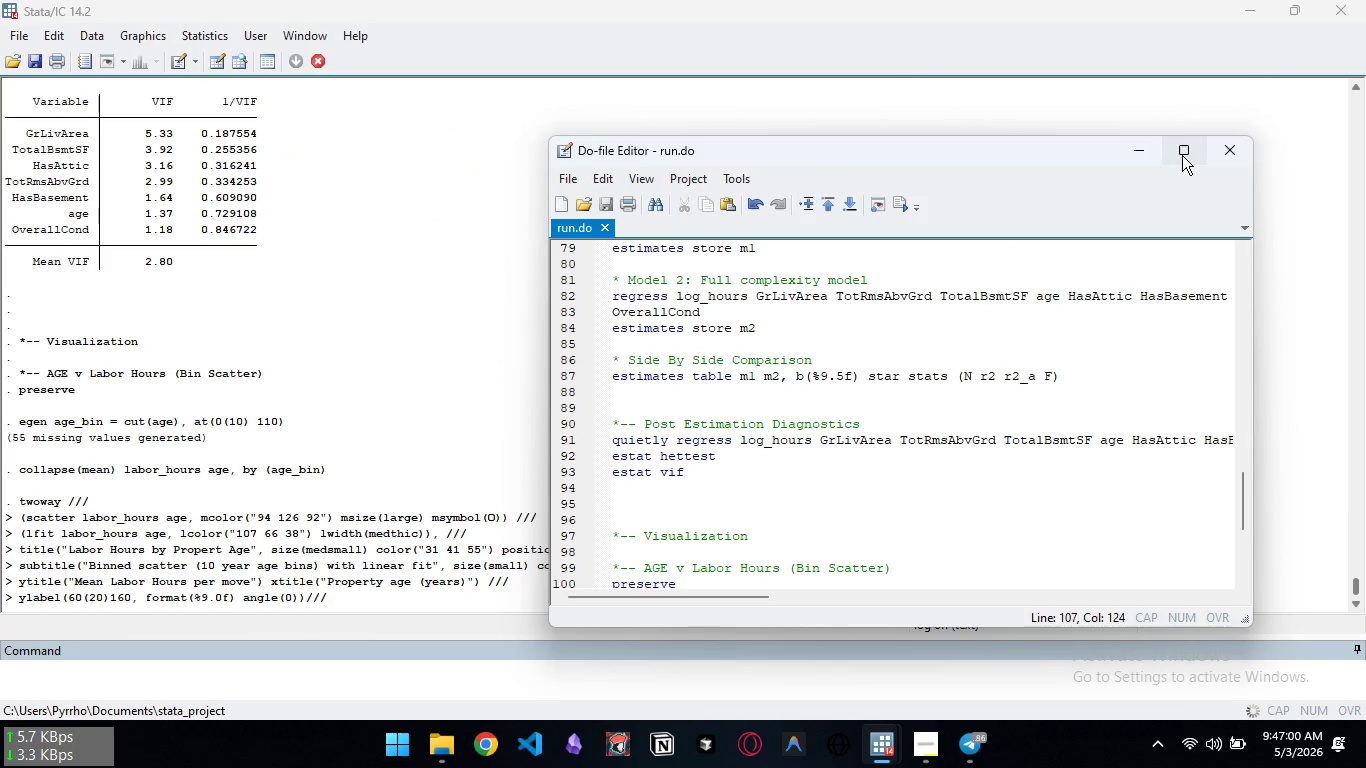 
left_click([1182, 155])
 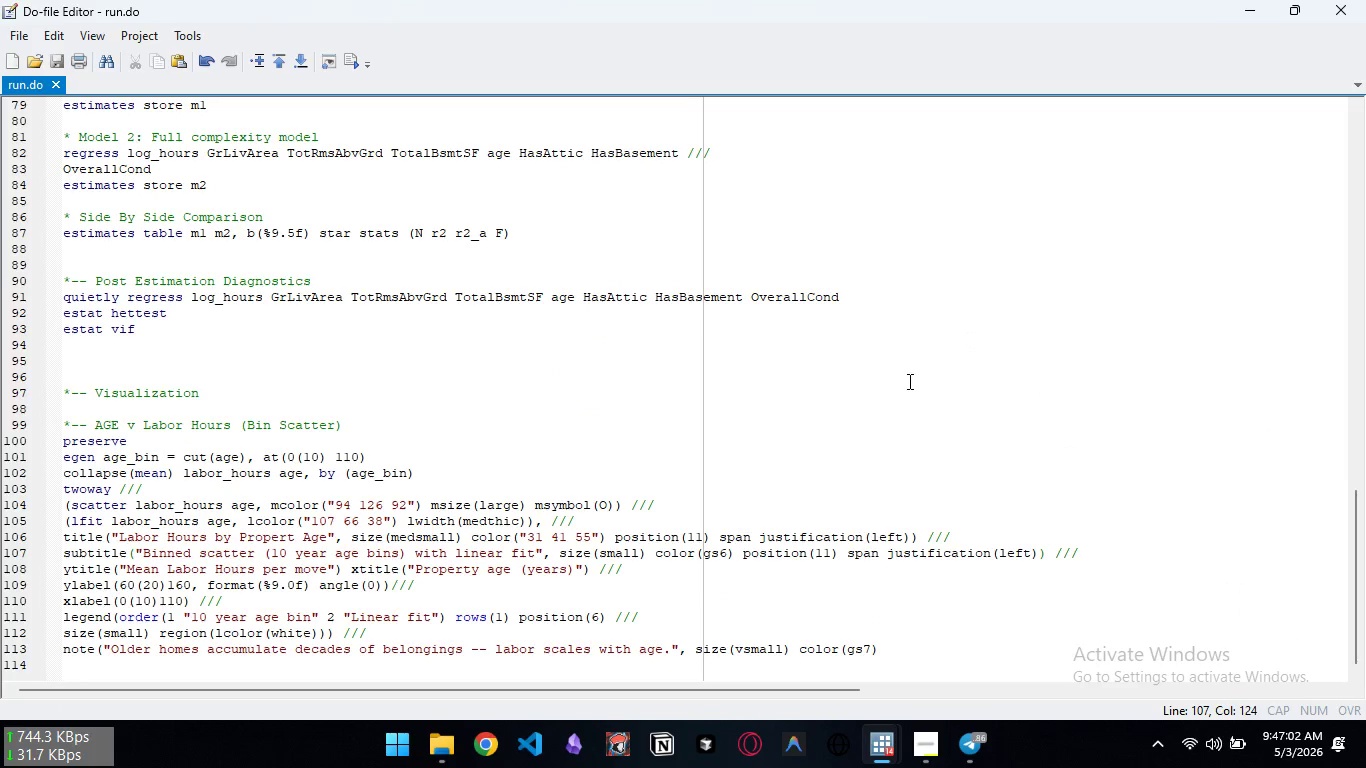 
scroll: coordinate [878, 399], scroll_direction: down, amount: 6.0
 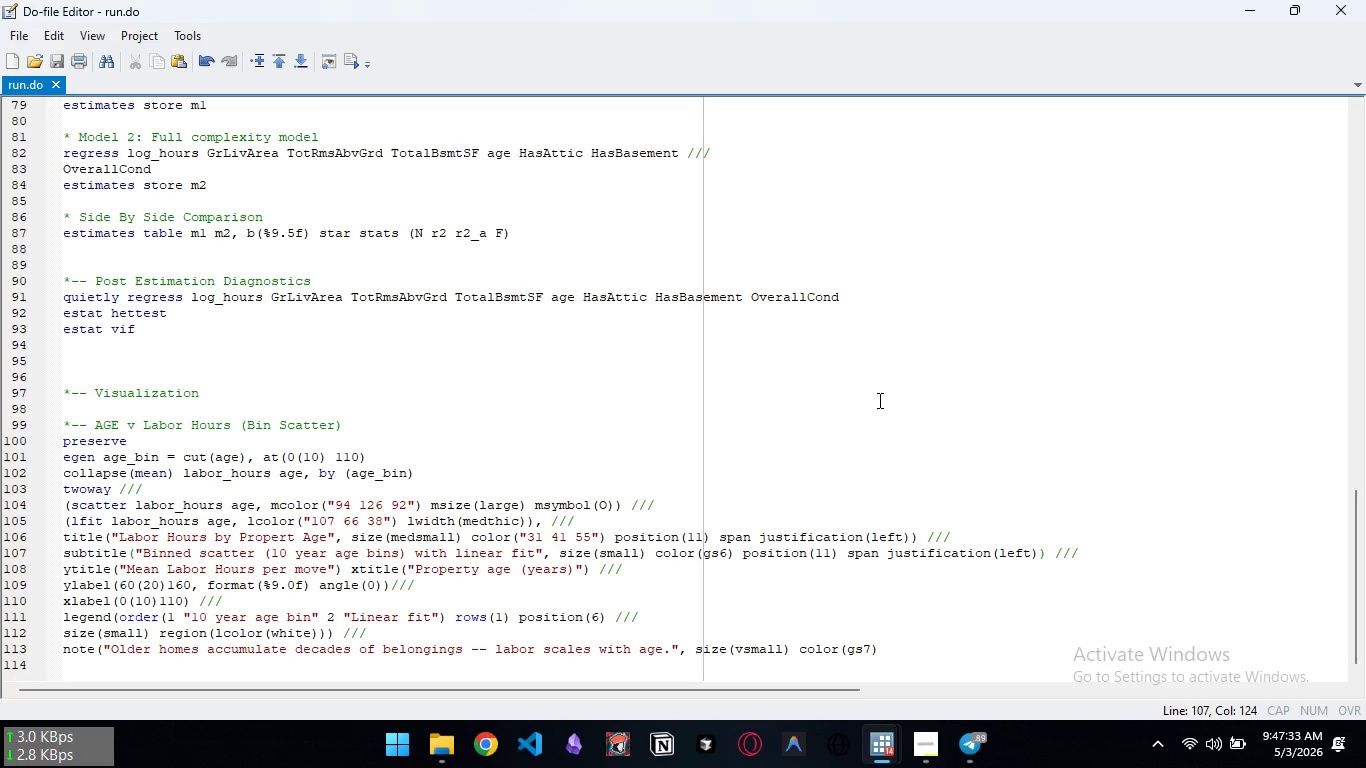 
wait(34.67)
 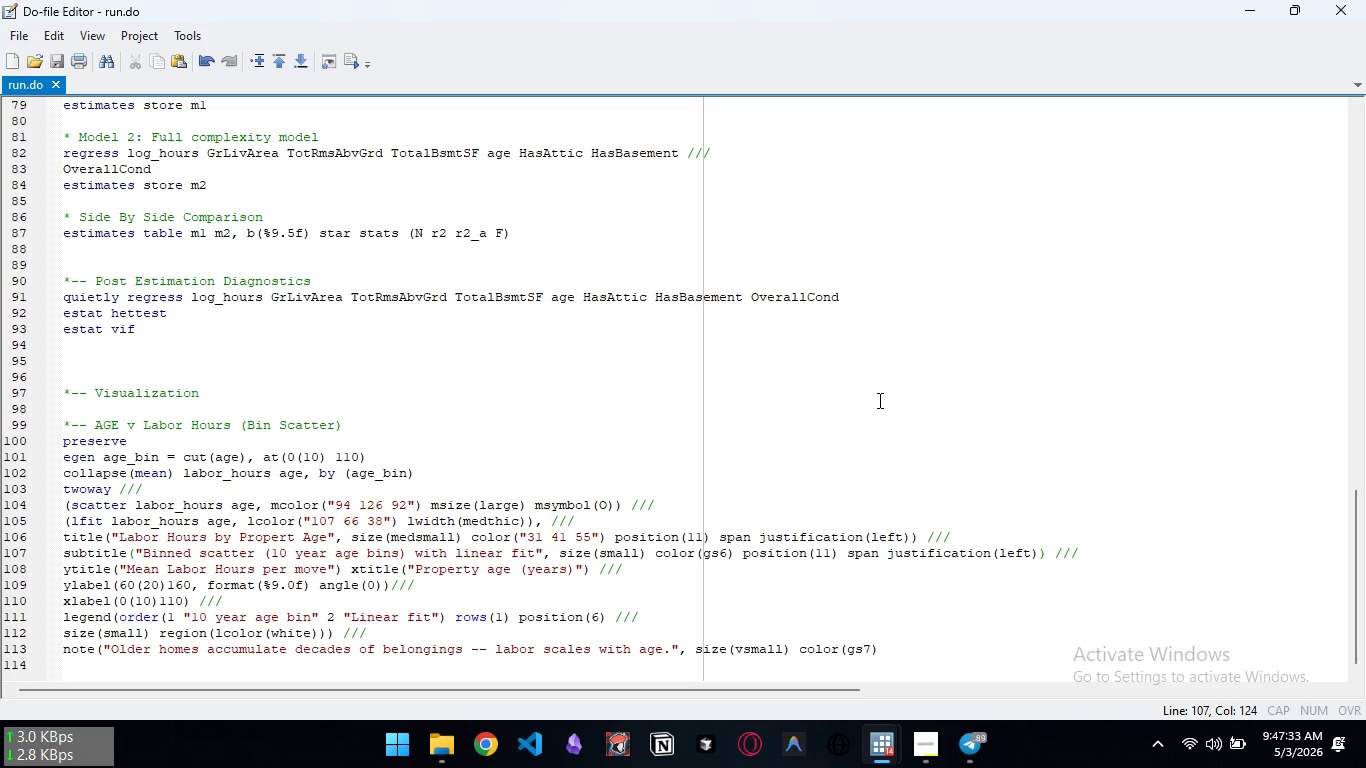 
left_click([967, 653])
 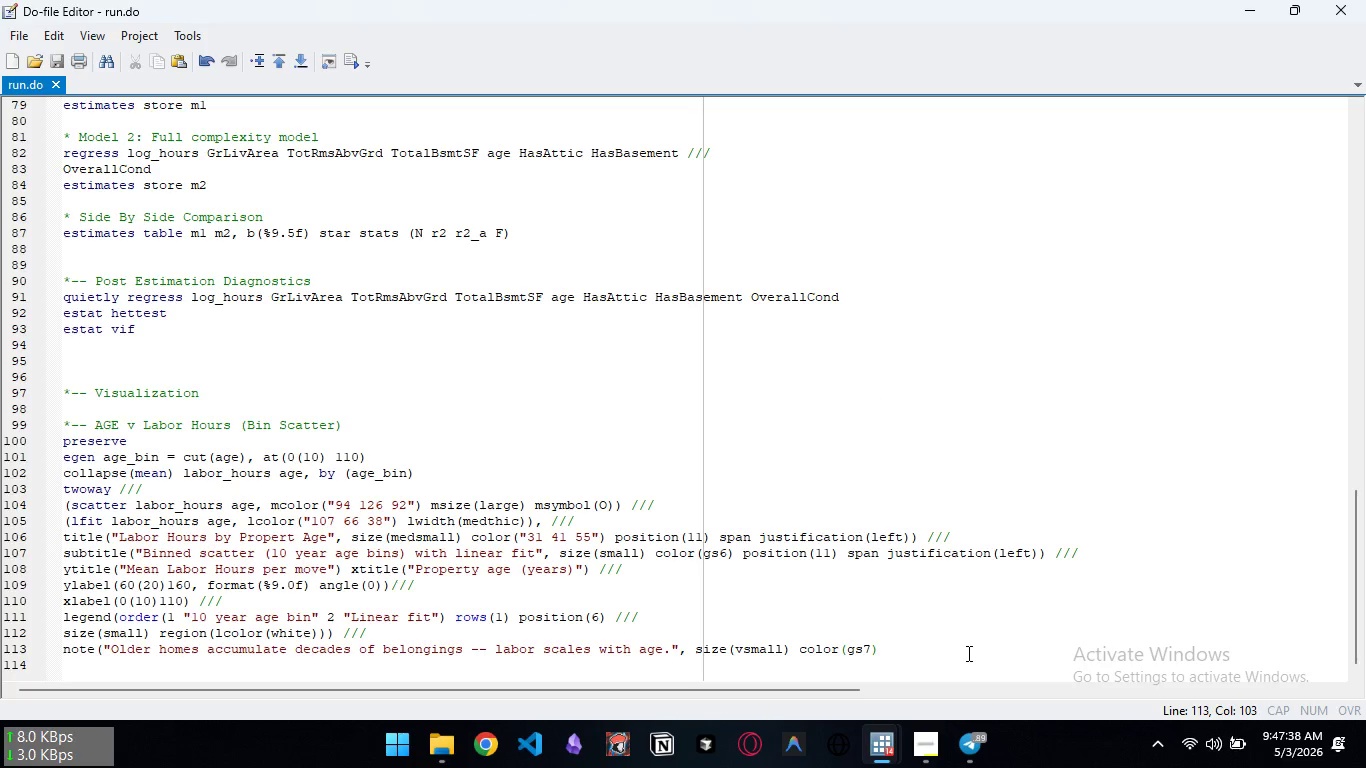 
key(Enter)
 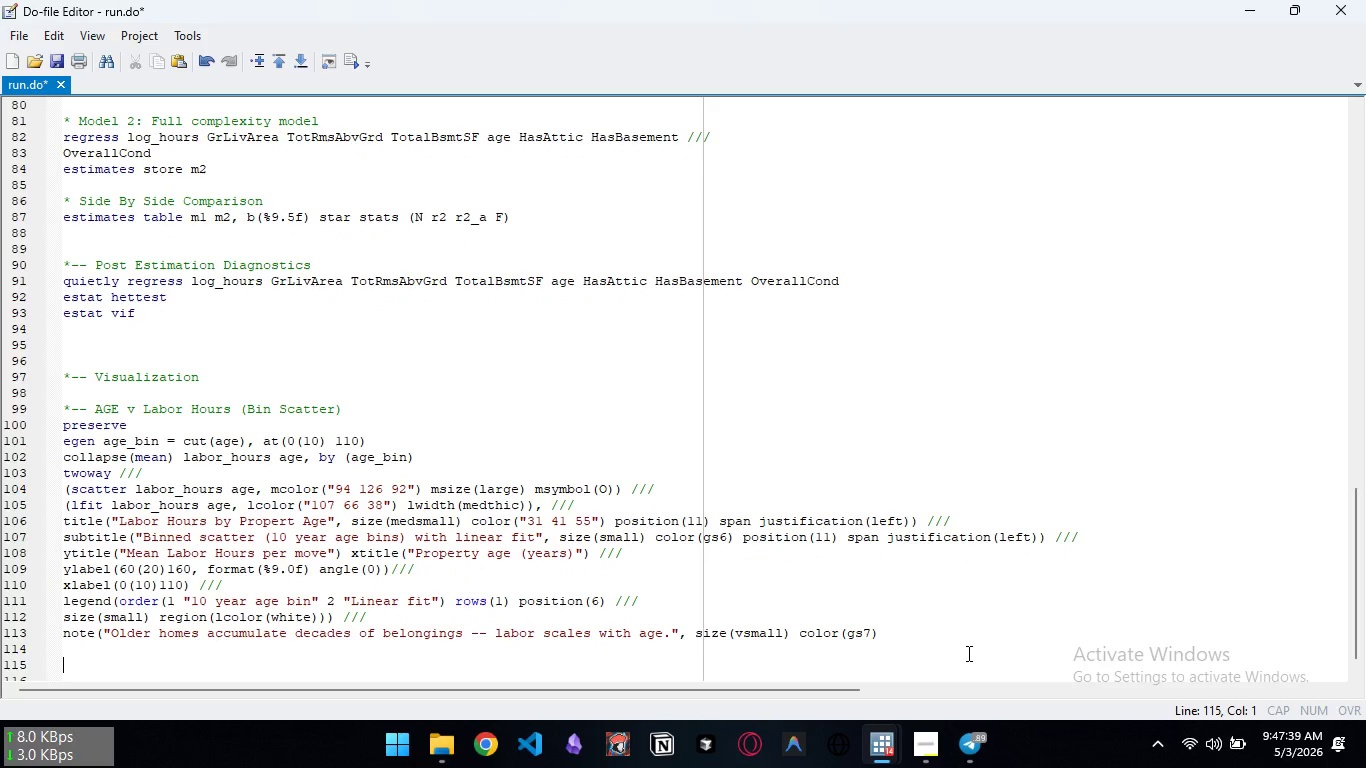 
key(Enter)
 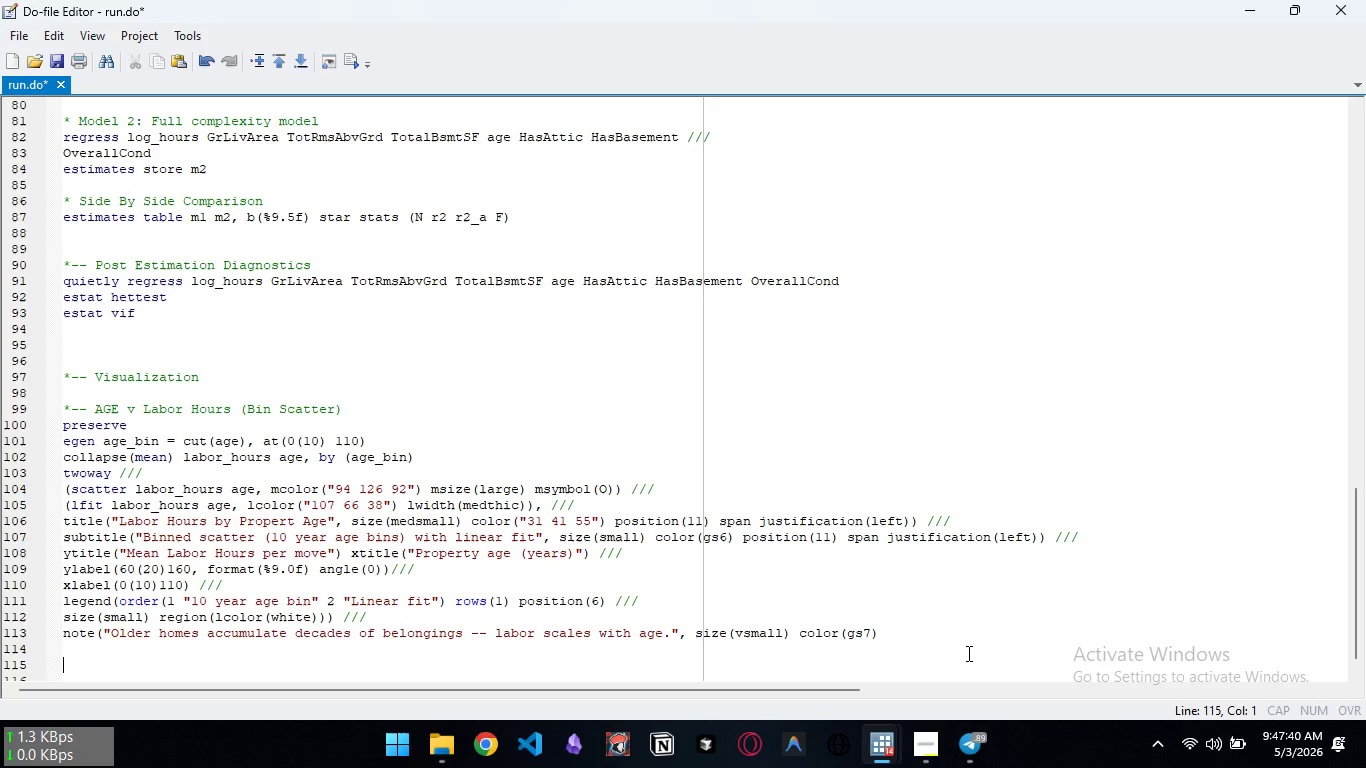 
type(grao)
key(Backspace)
type(ph export "fig1_age_vs_hours.pdf", replace)
 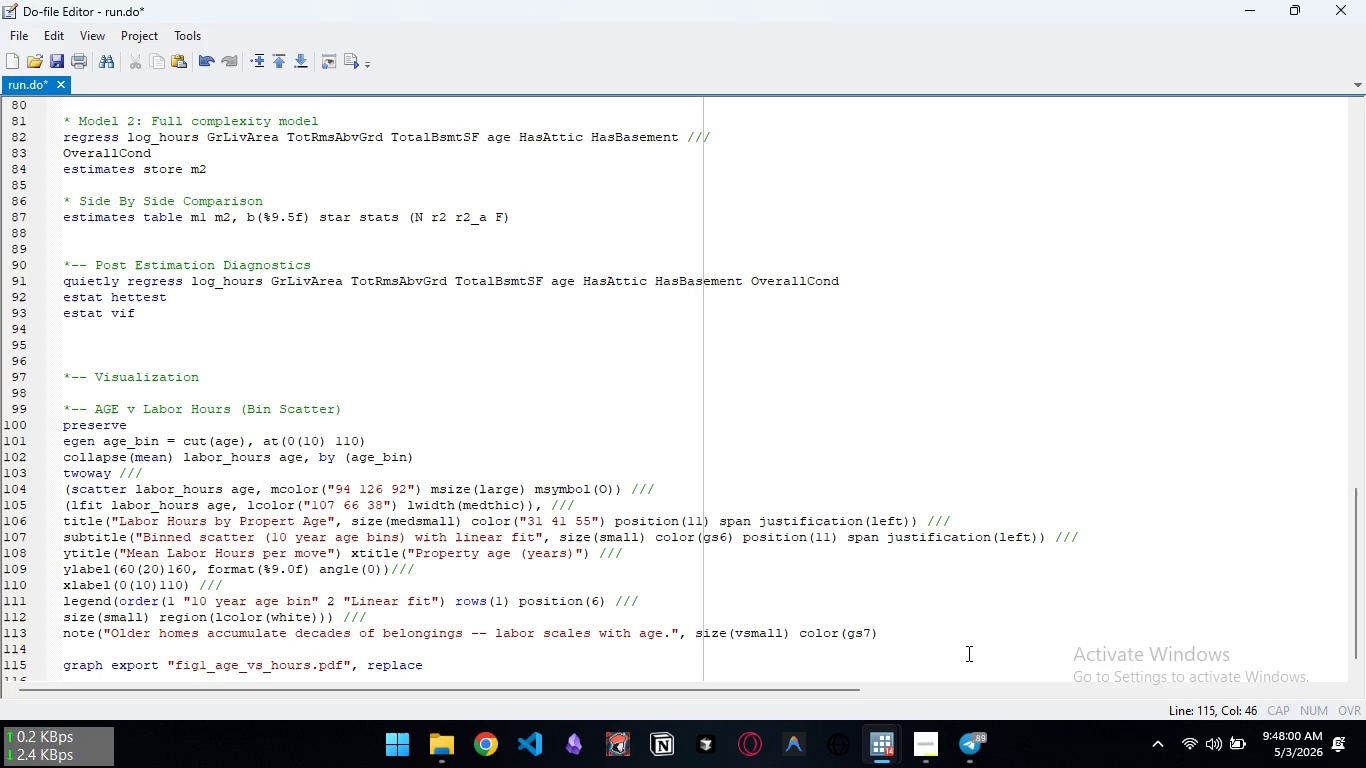 
key(Enter)
 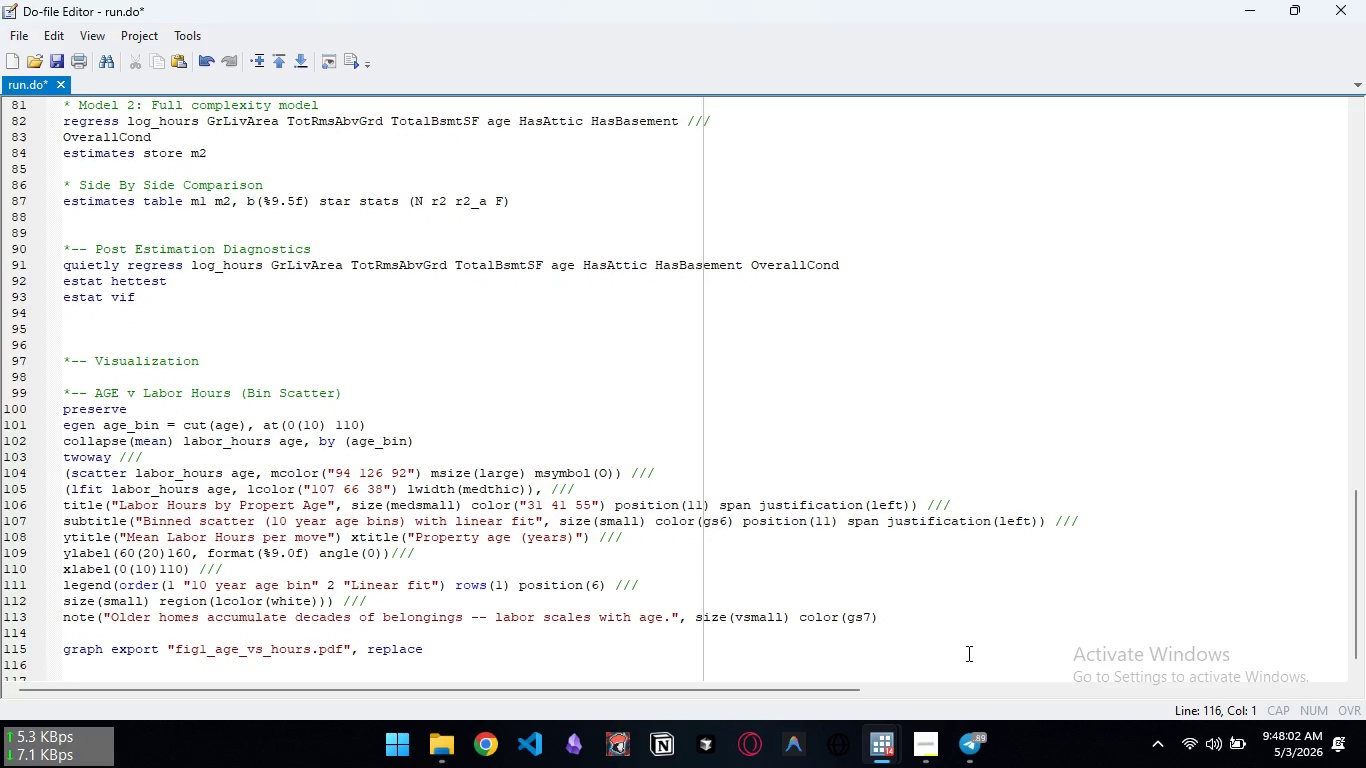 
type(graph expot)
key(Backspace)
type(rt :fig1_age)
 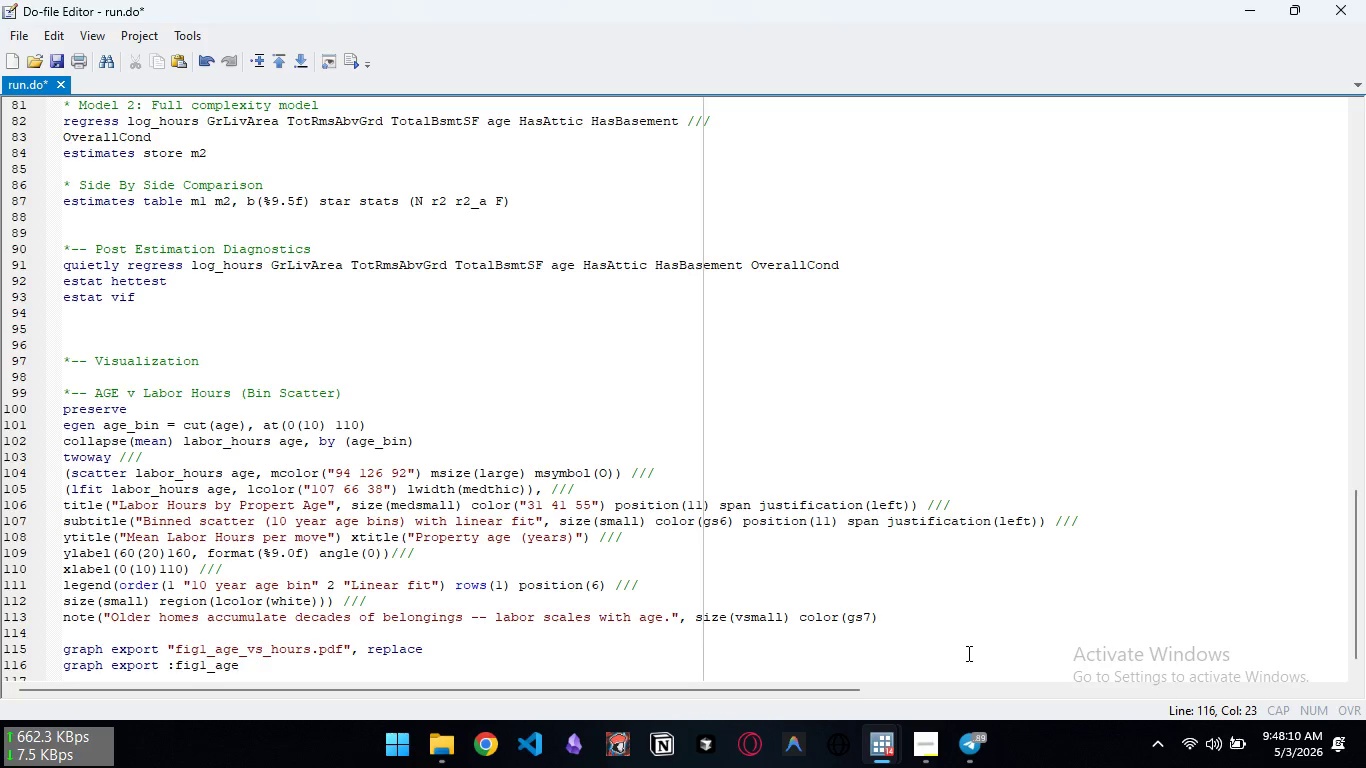 
key(Control+ControlLeft)
 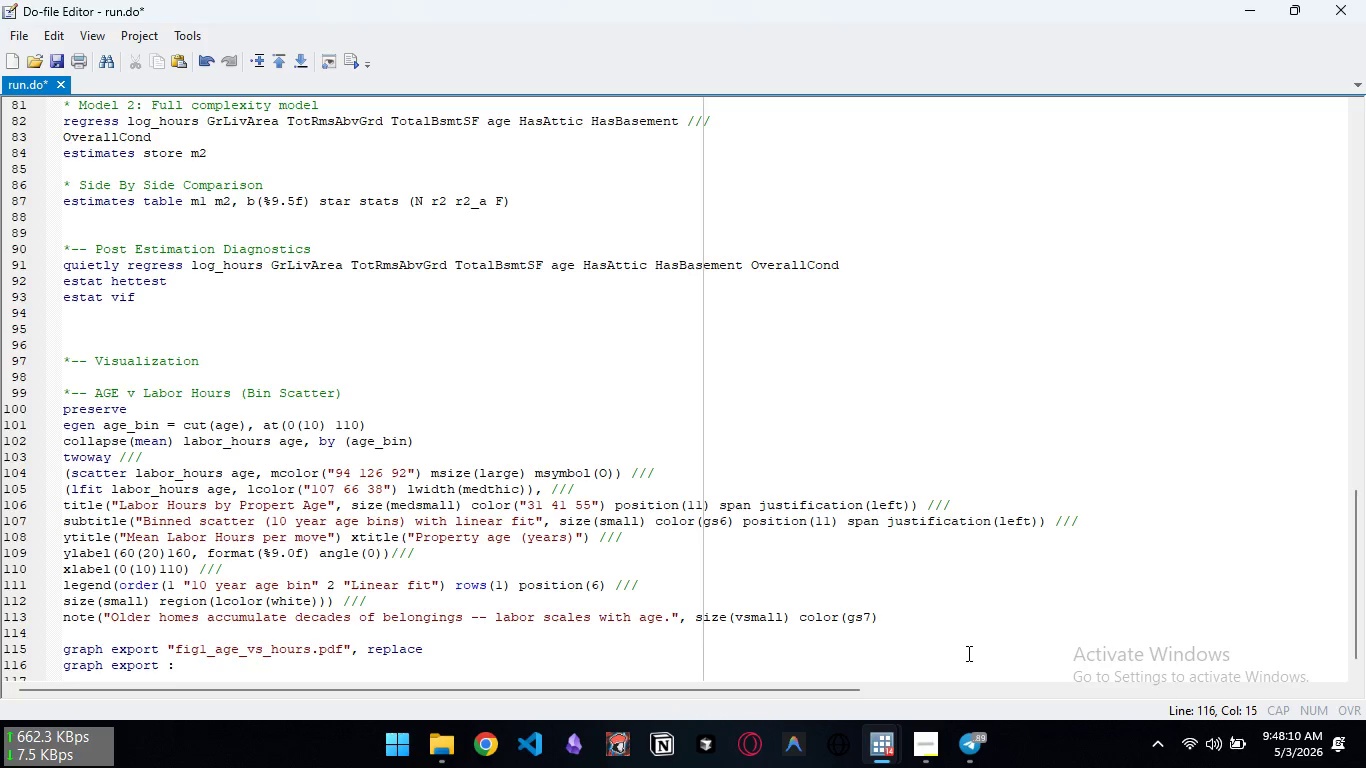 
key(Control+Backspace)
 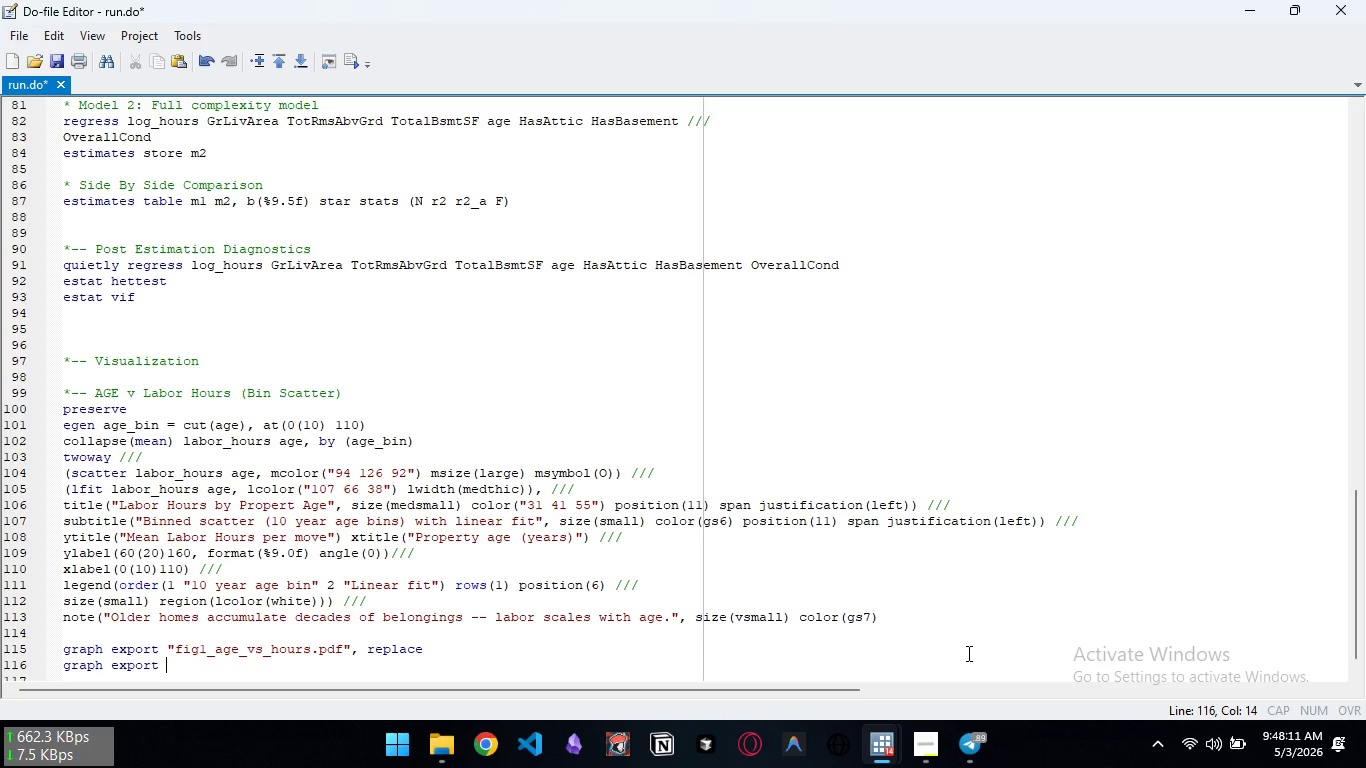 
key(Backspace)
 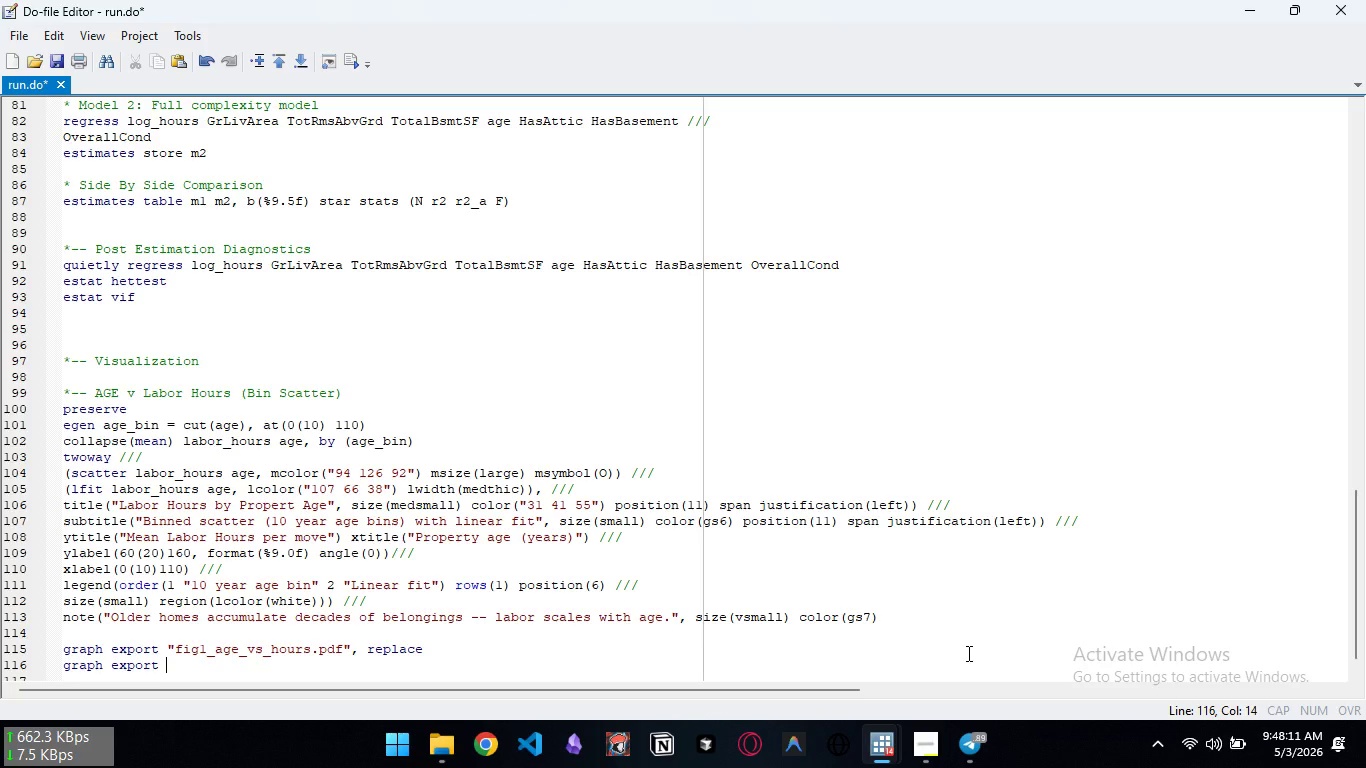 
key(Shift+ShiftLeft)
 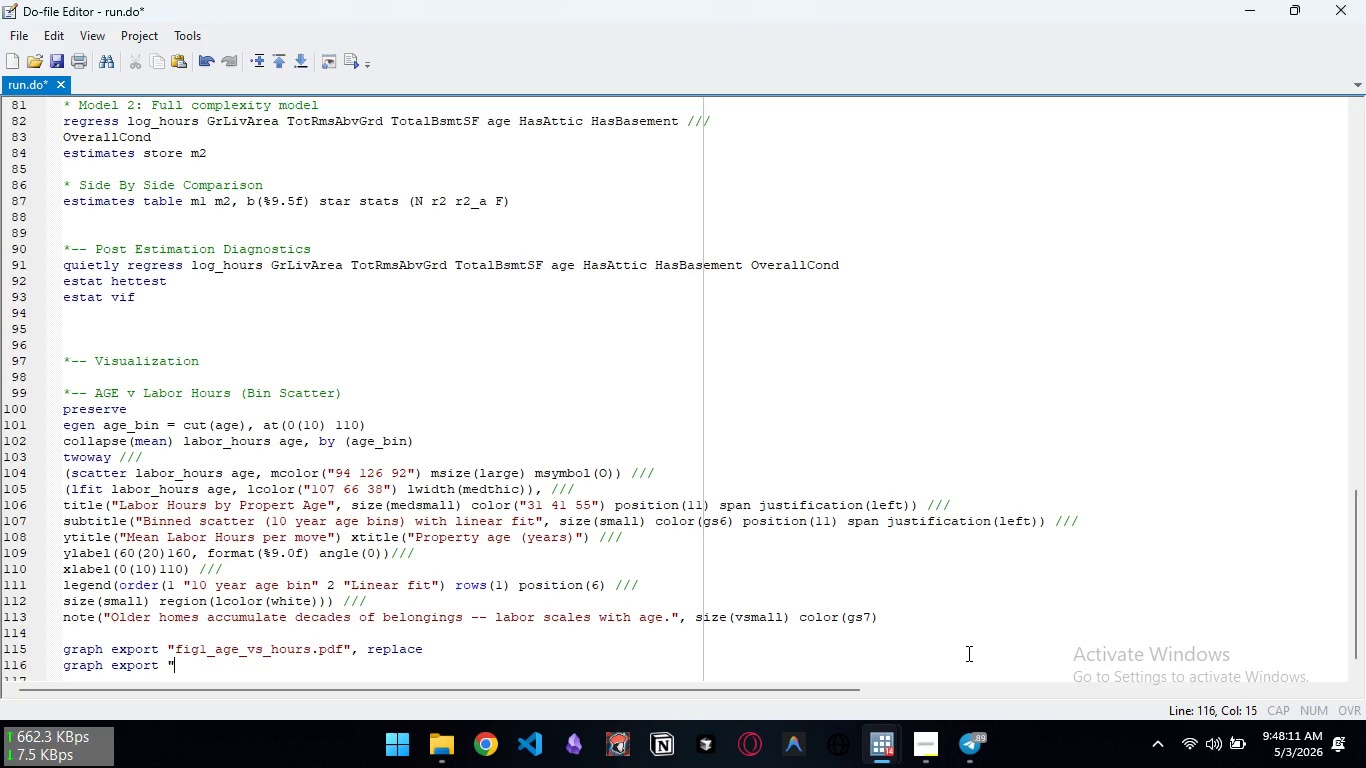 
key(Shift+Quote)
 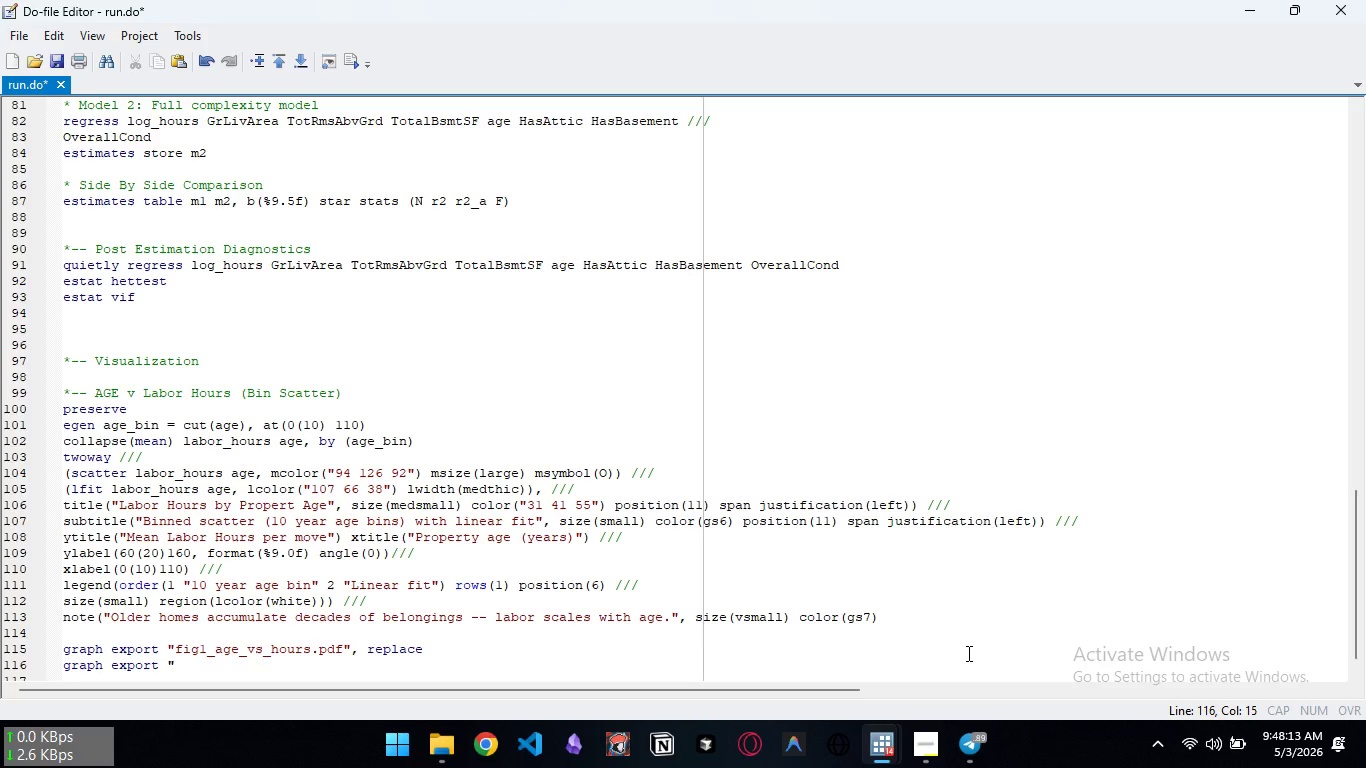 
key(Control+ControlLeft)
 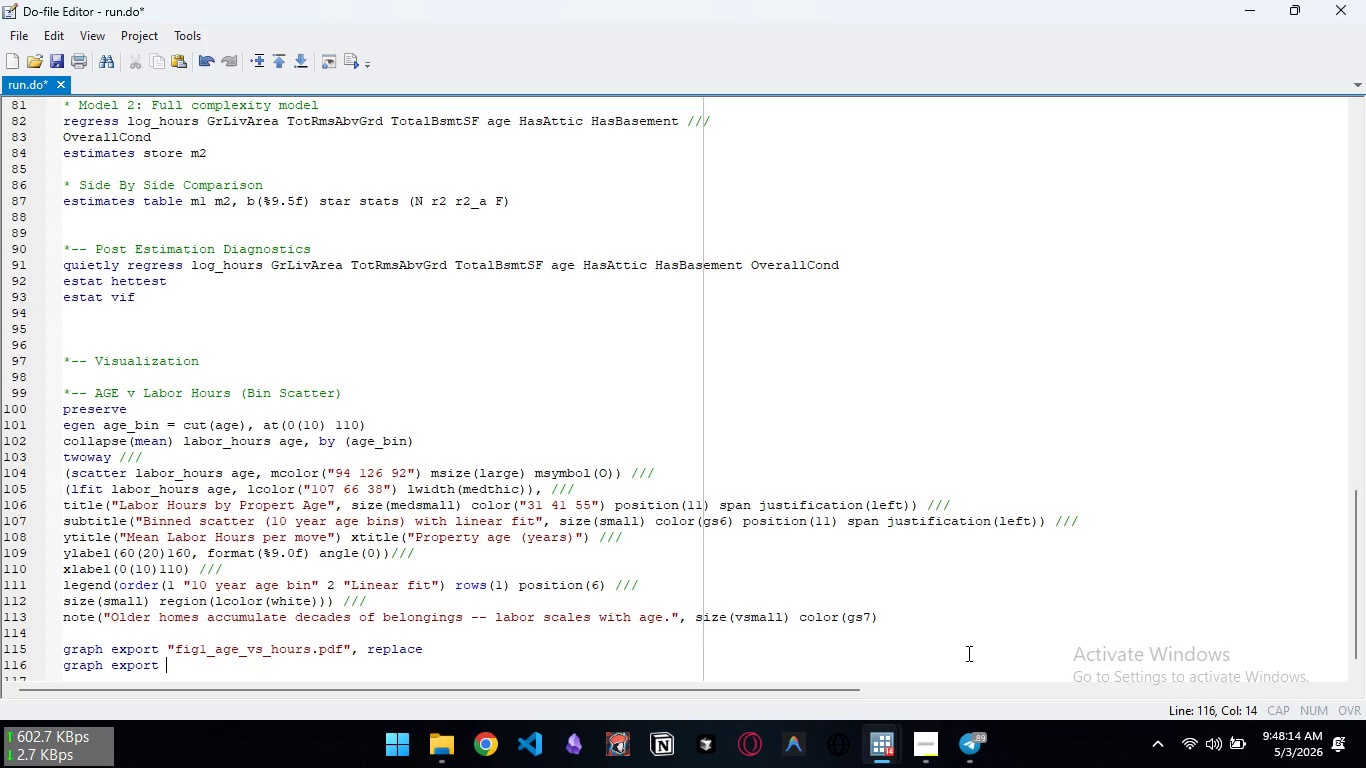 
key(Control+Backspace)
 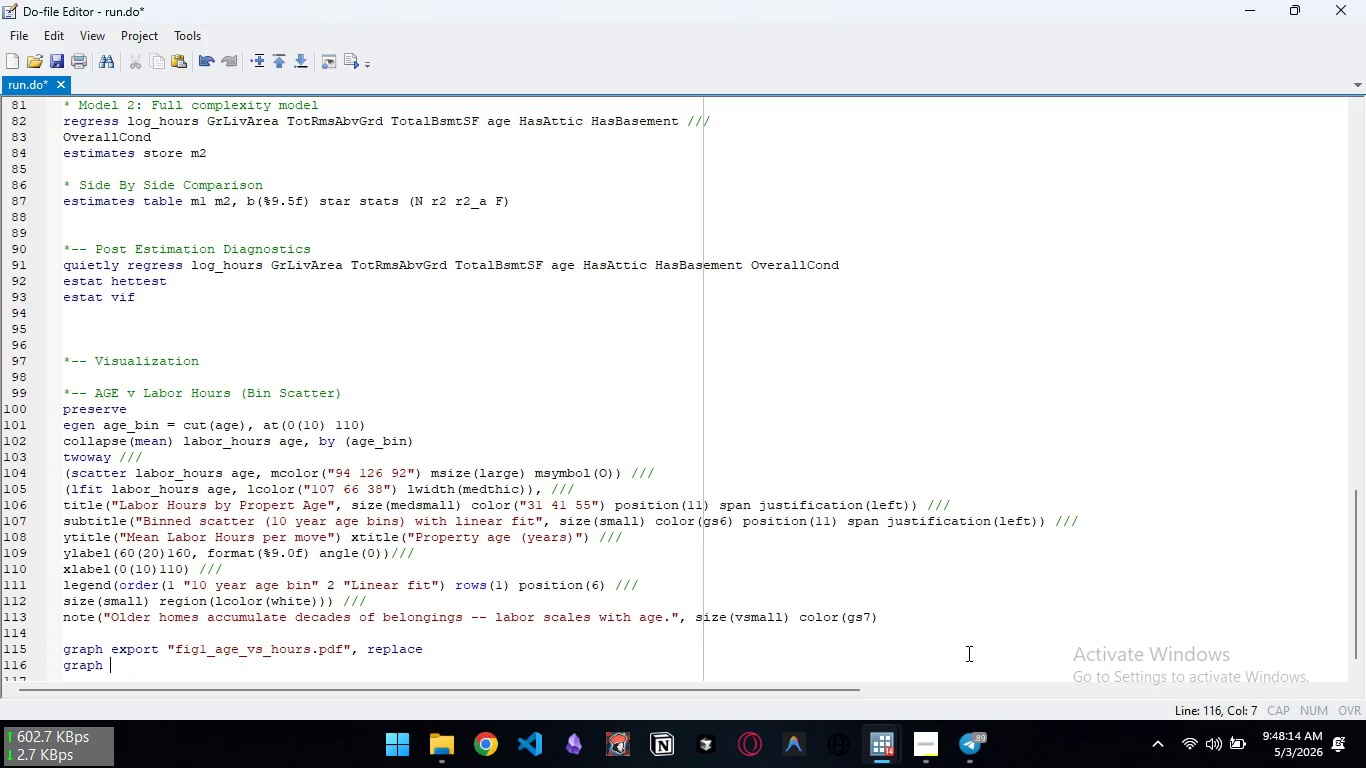 
key(Control+Backspace)
 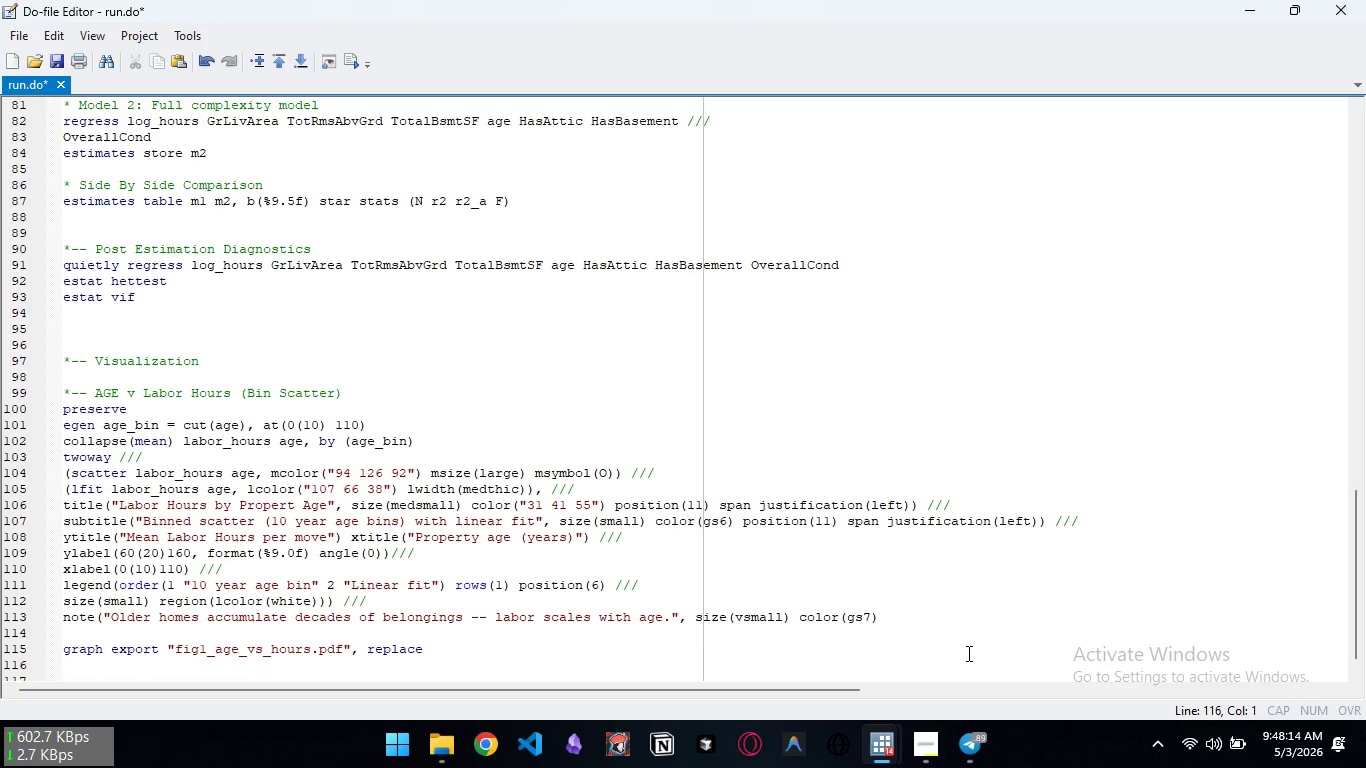 
key(Control+Backspace)
 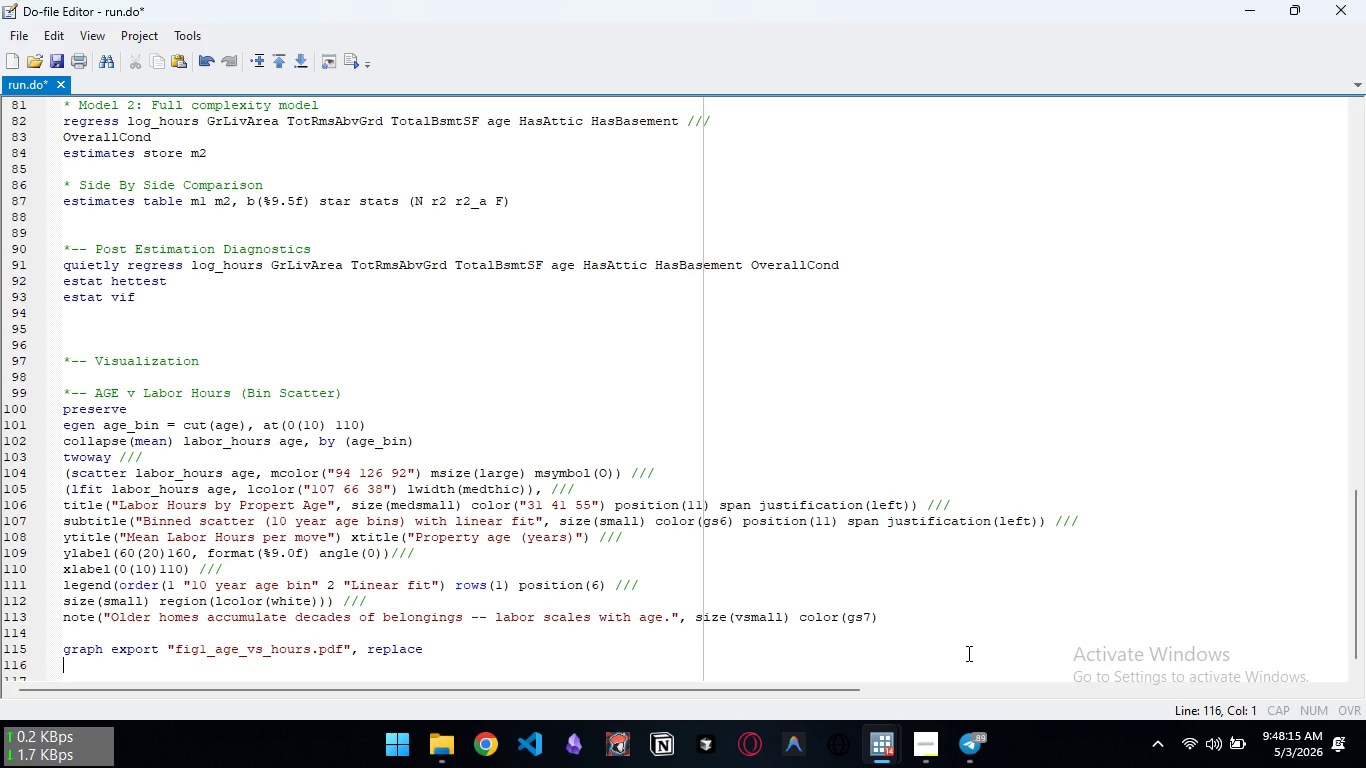 
key(Backspace)
 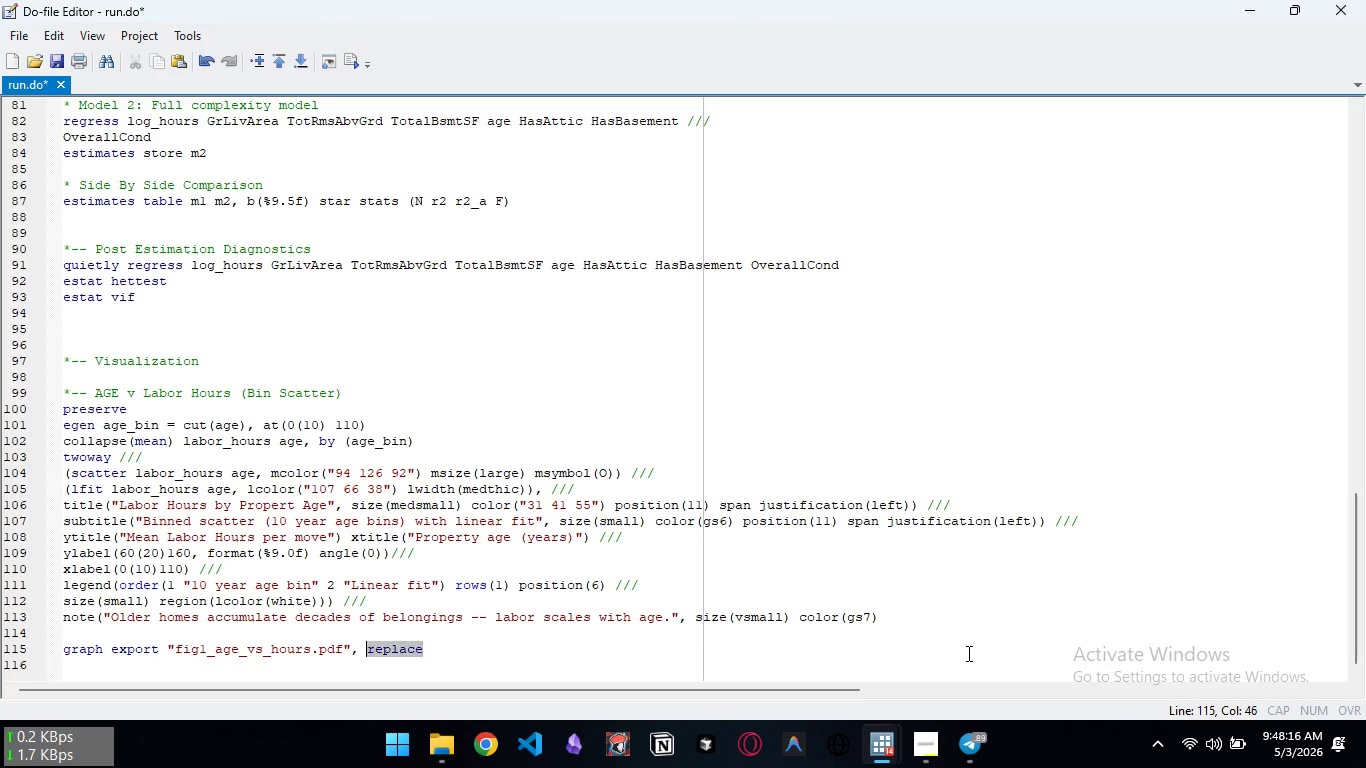 
key(Control+Shift+ArrowLeft)
 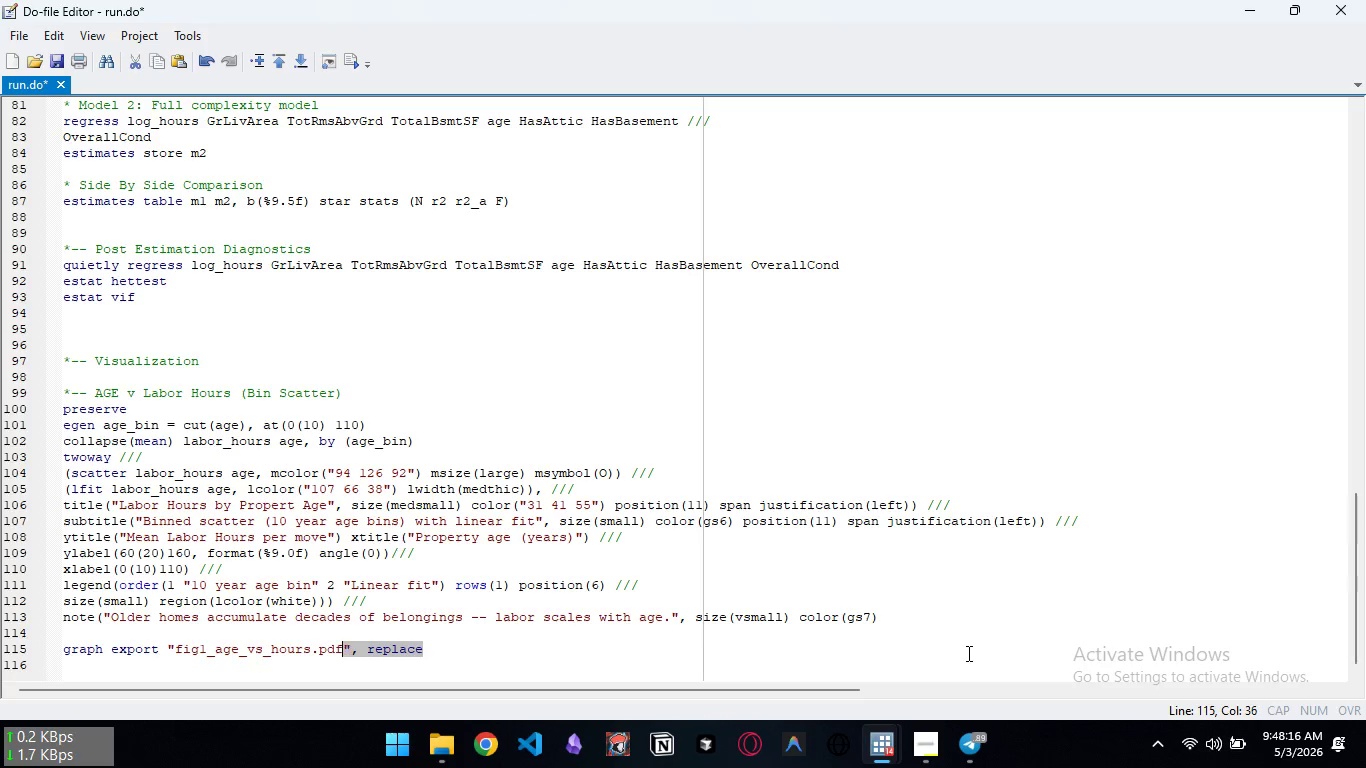 
key(Control+Shift+ArrowLeft)
 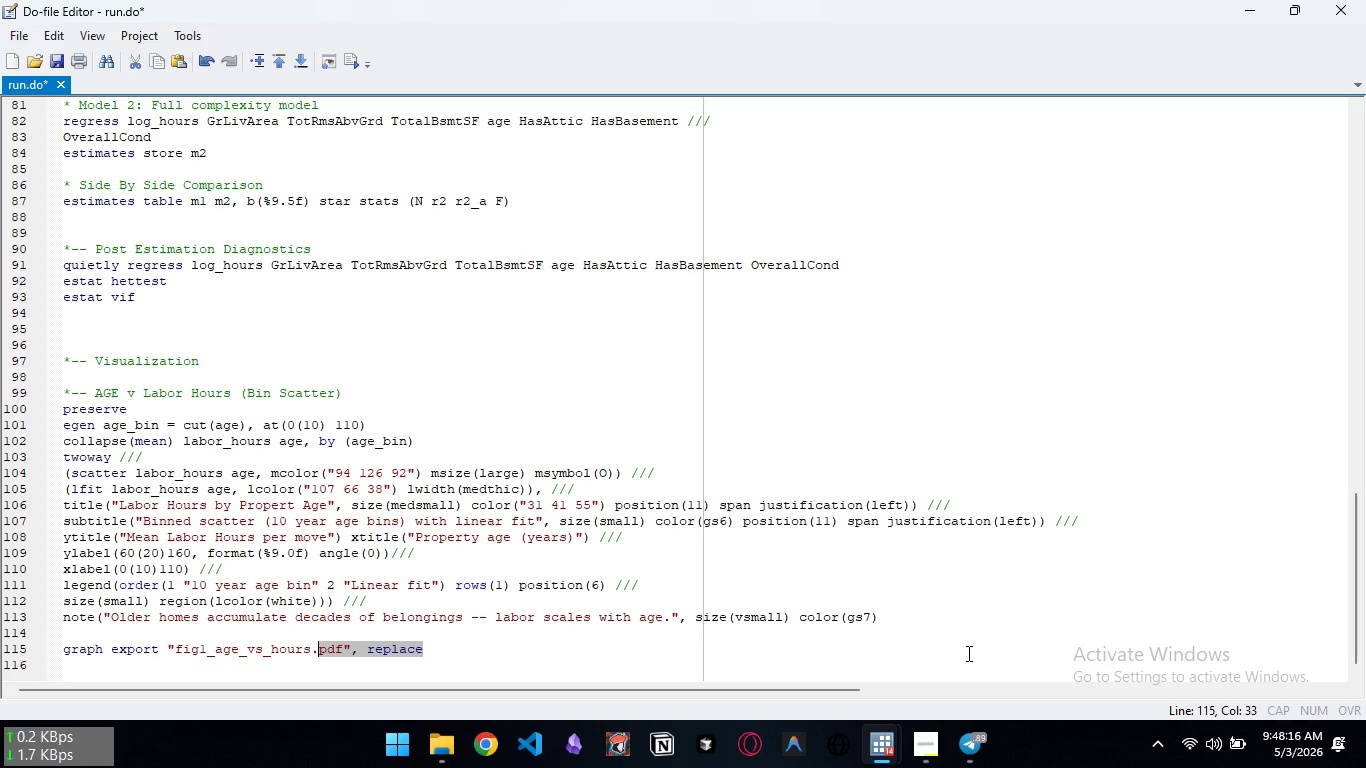 
key(Control+Shift+ArrowLeft)
 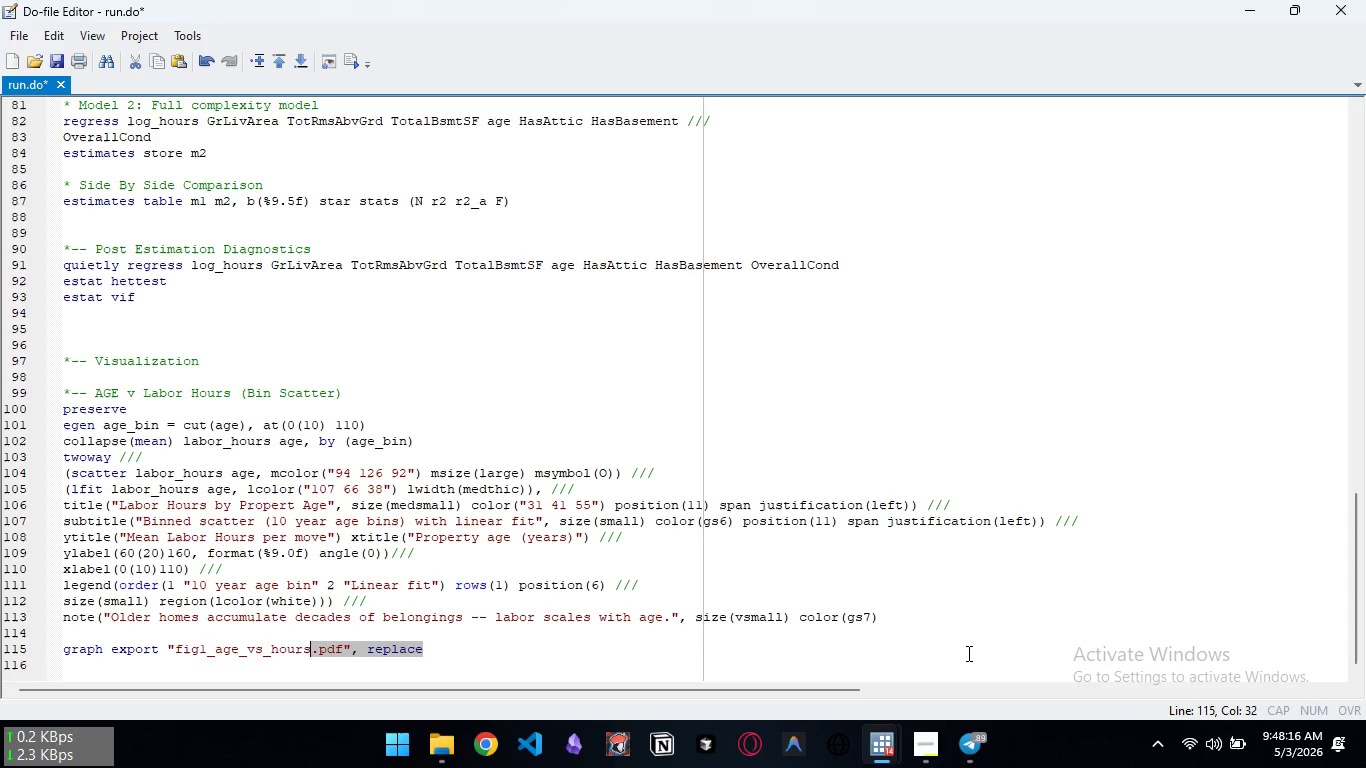 
key(Control+Shift+ArrowLeft)
 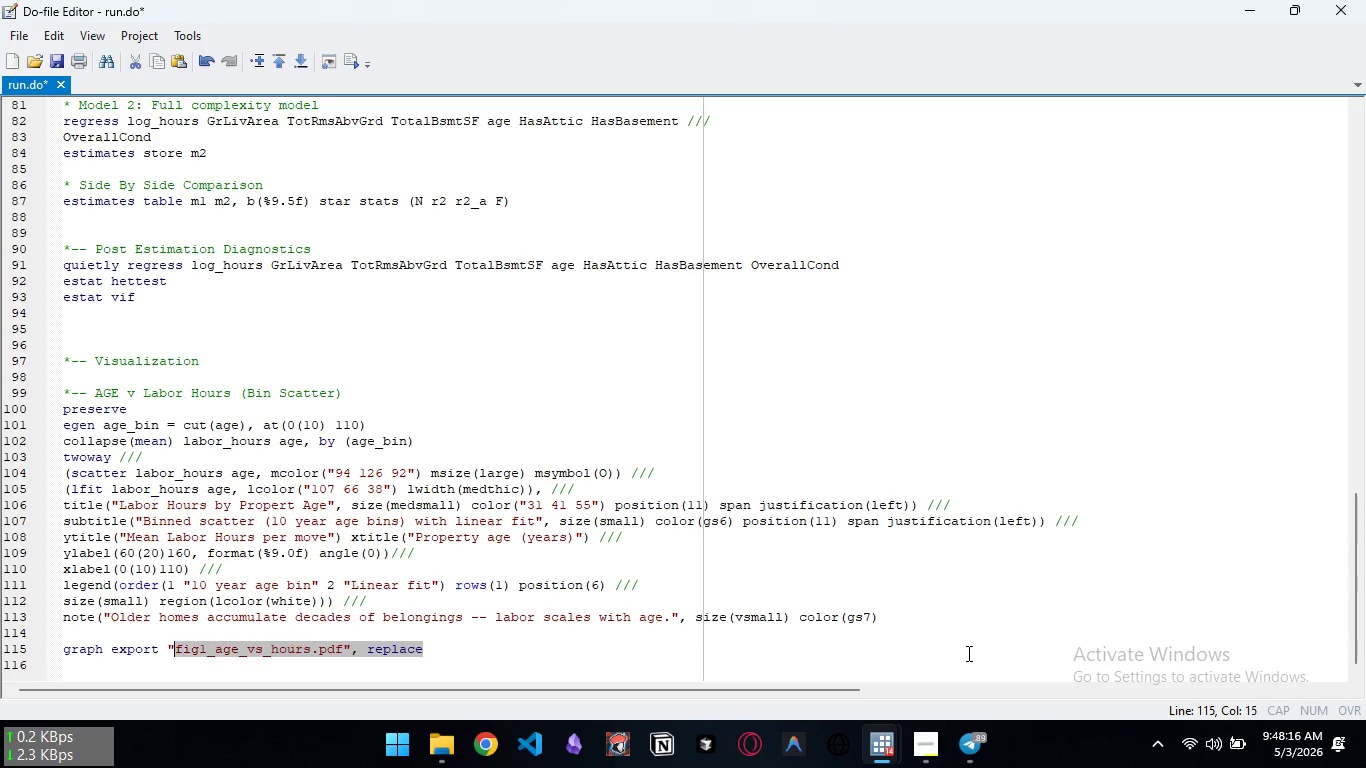 
key(Control+Shift+ArrowLeft)
 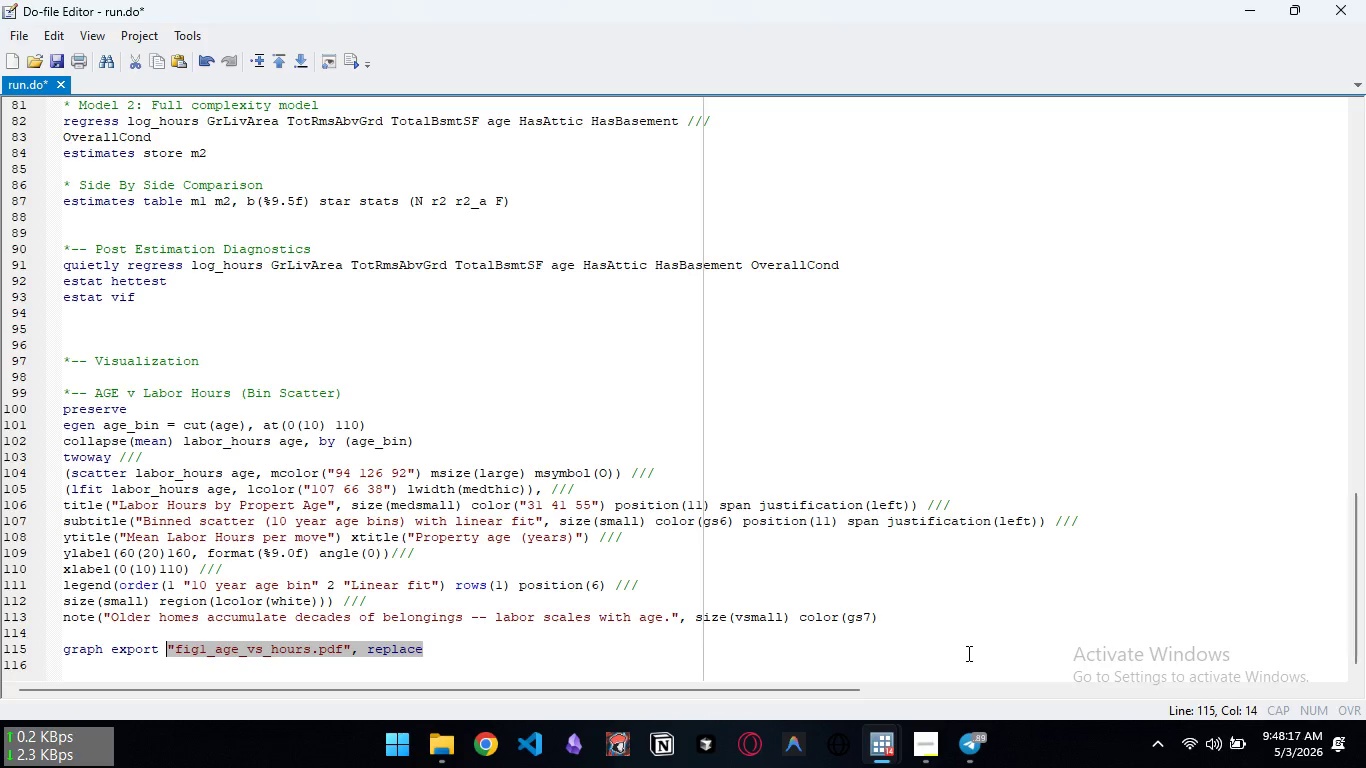 
key(Control+Shift+ArrowLeft)
 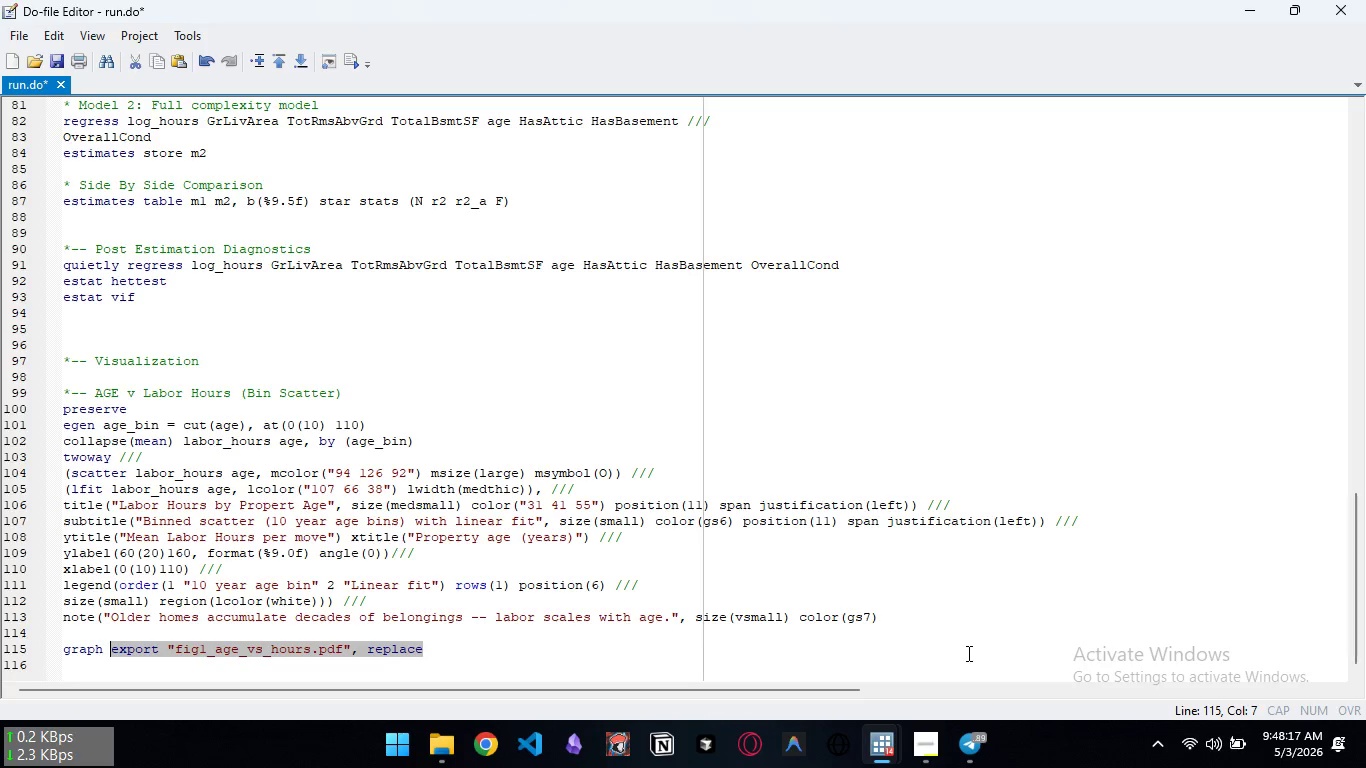 
key(Control+Shift+ArrowLeft)
 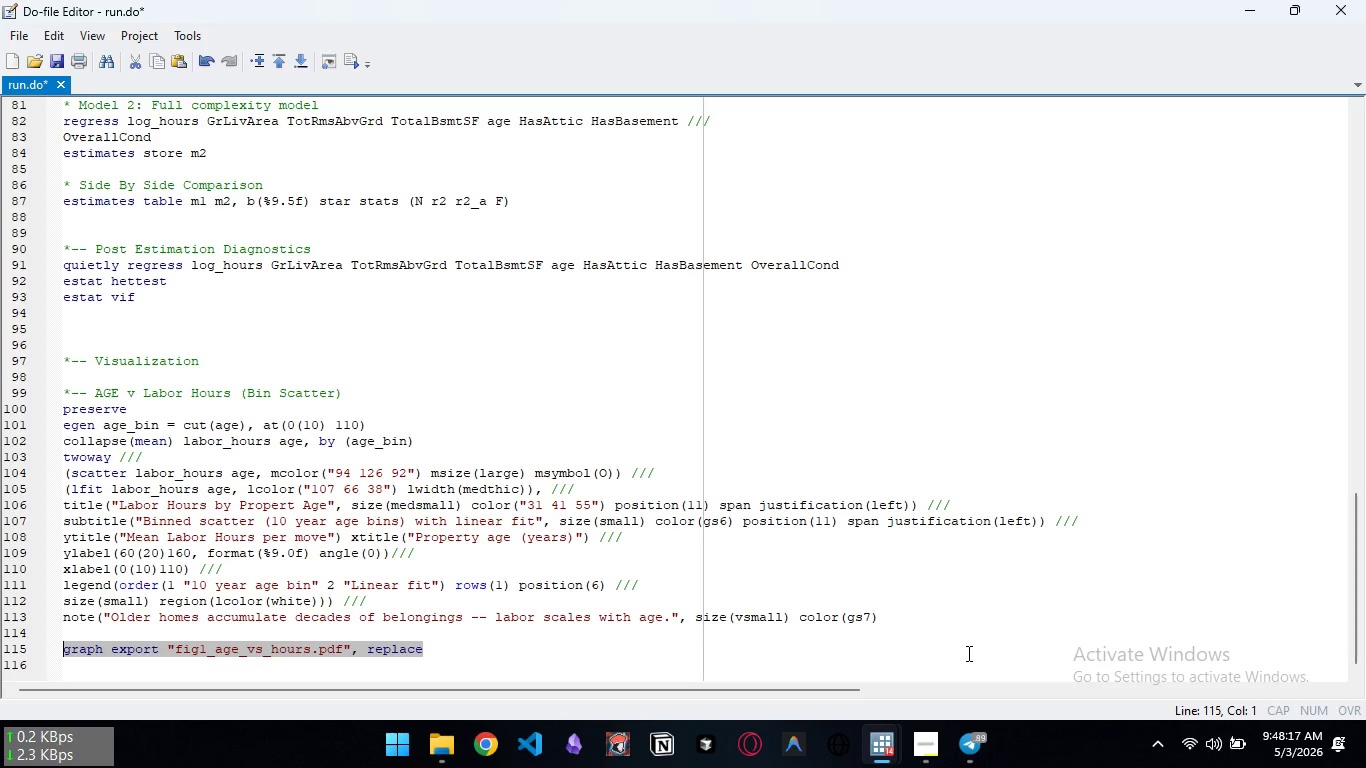 
key(Control+Shift+ArrowLeft)
 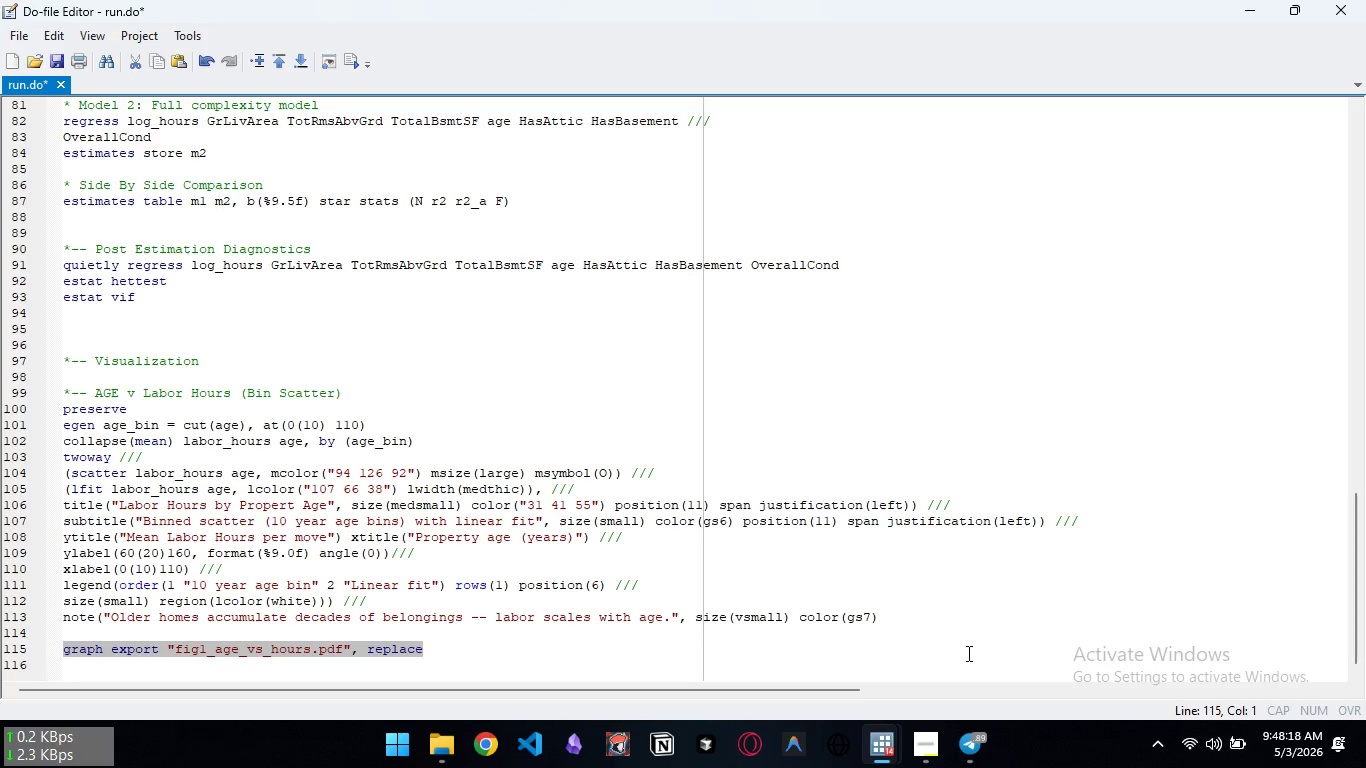 
key(Control+C)
 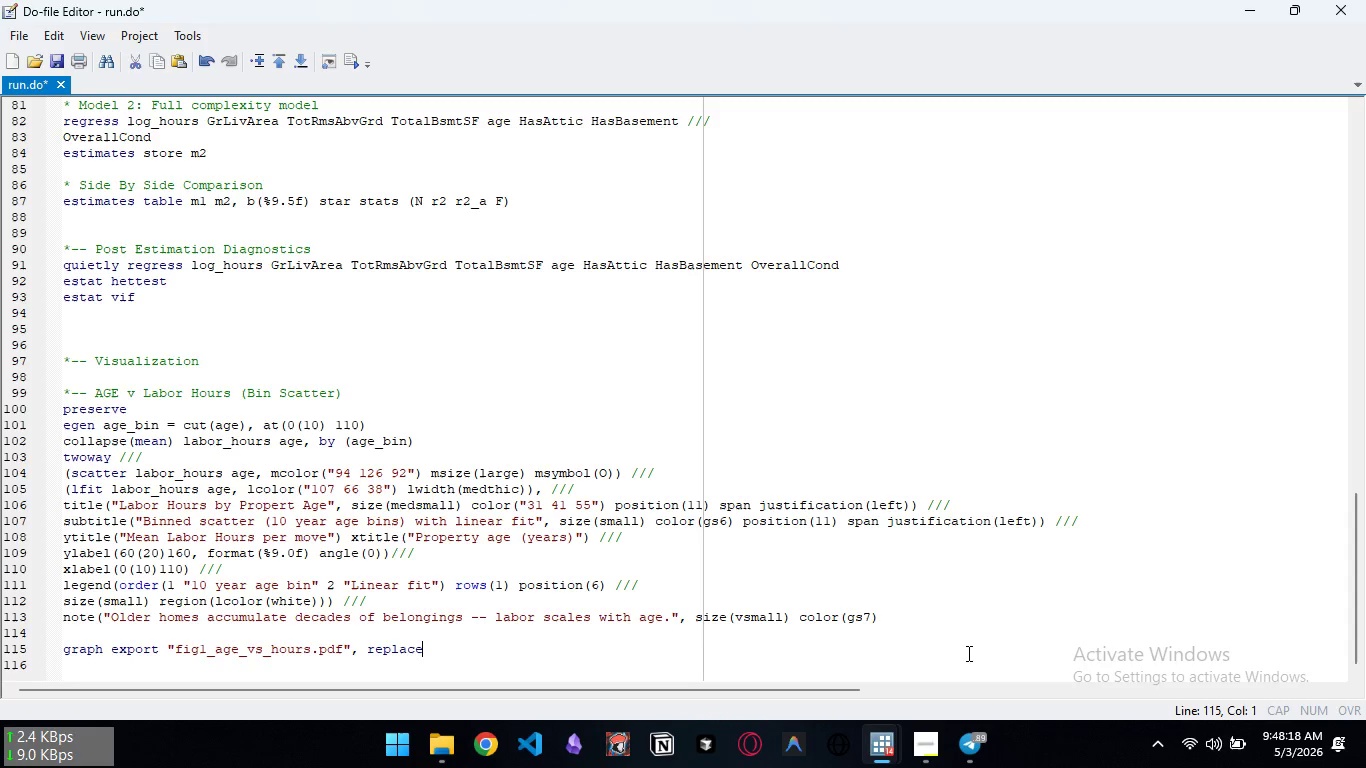 
key(End)
 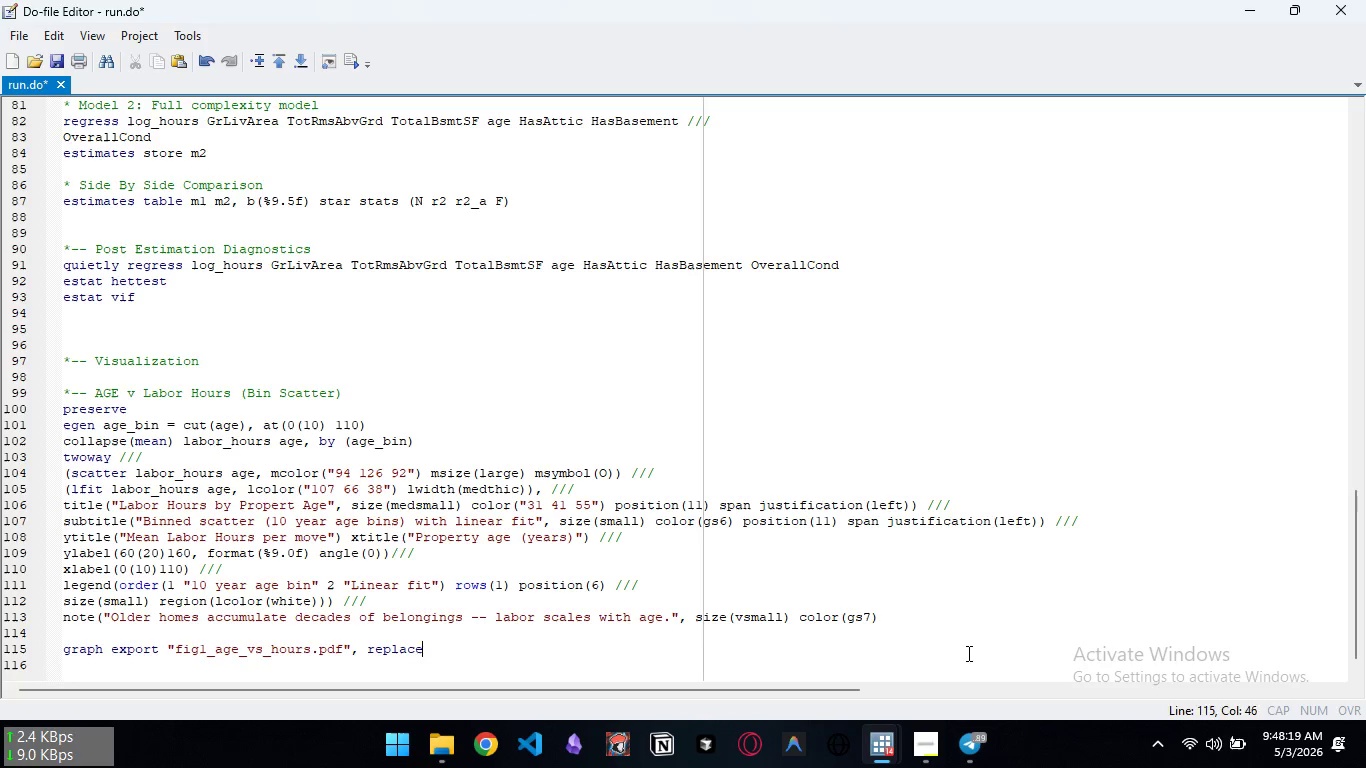 
key(Enter)
 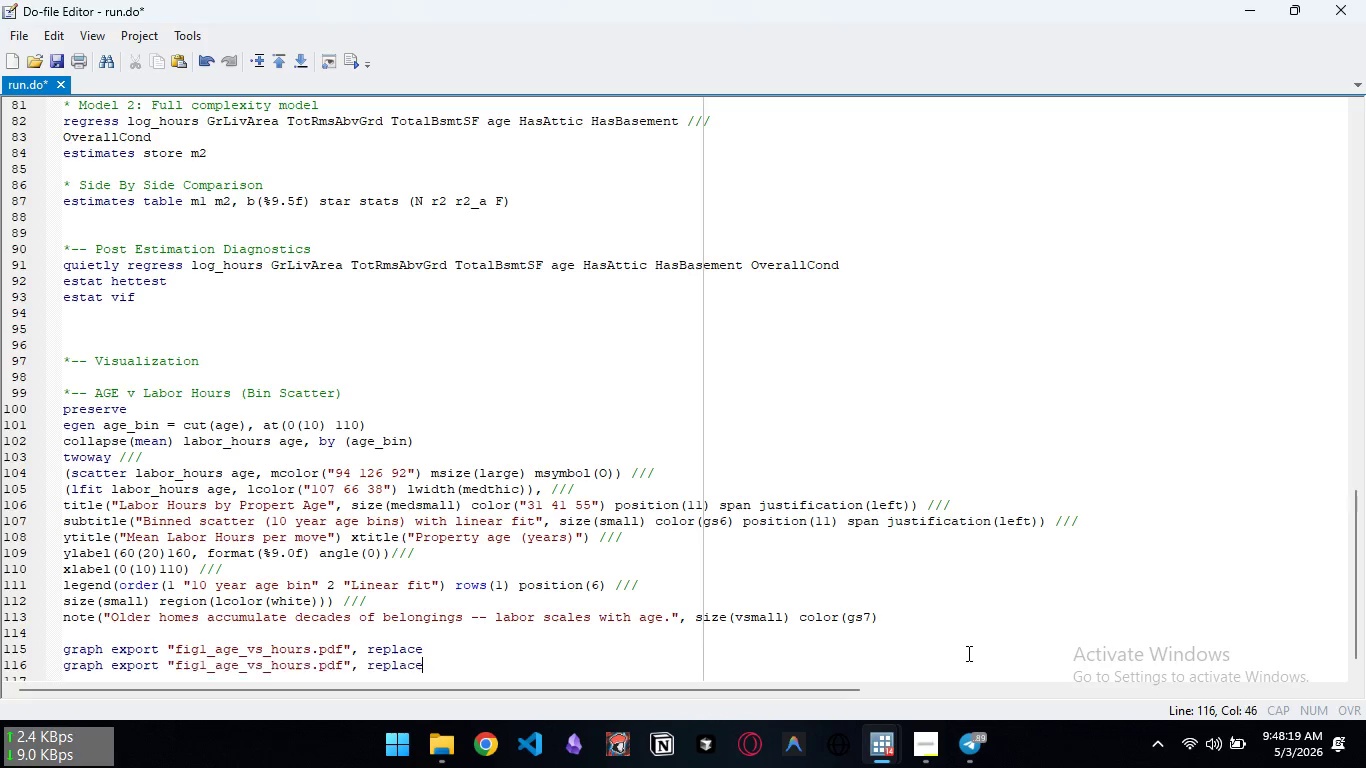 
key(Control+ControlLeft)
 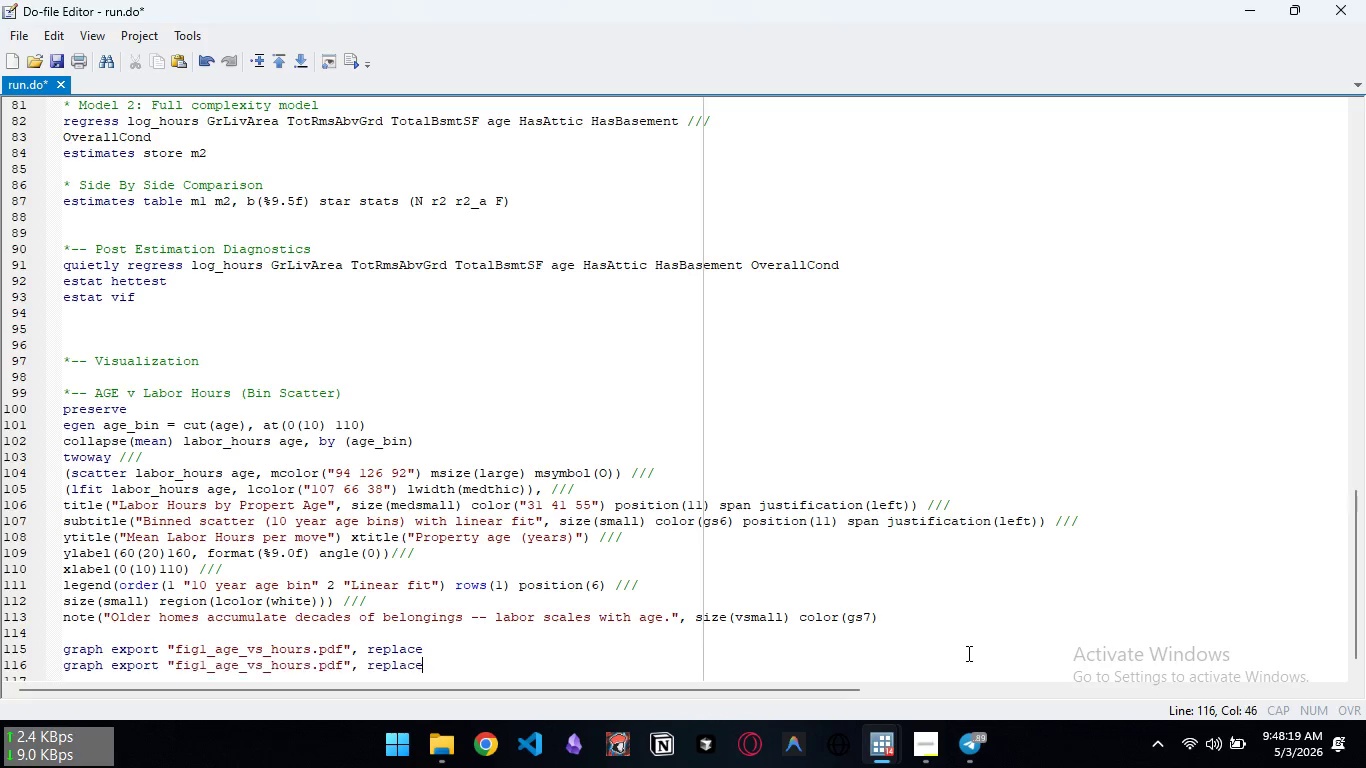 
key(Control+V)
 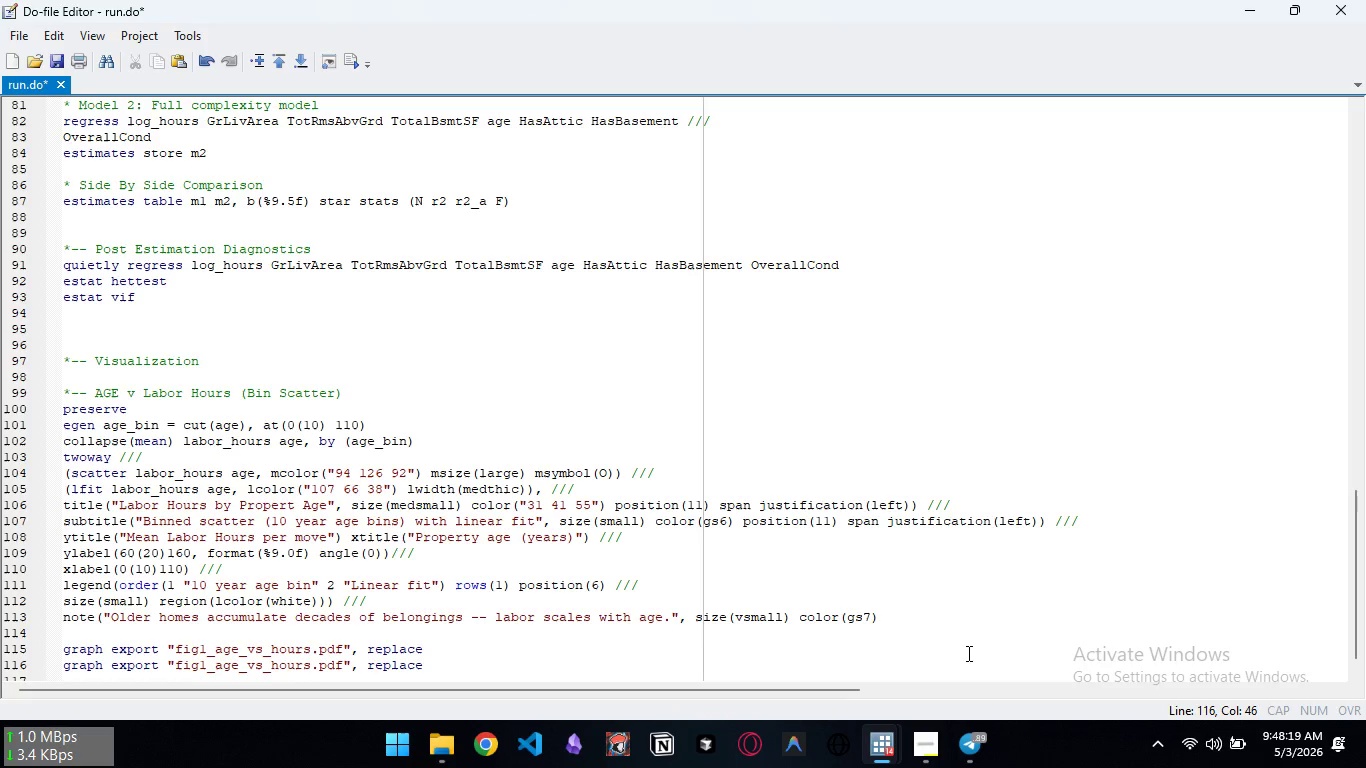 
key(Control+ControlLeft)
 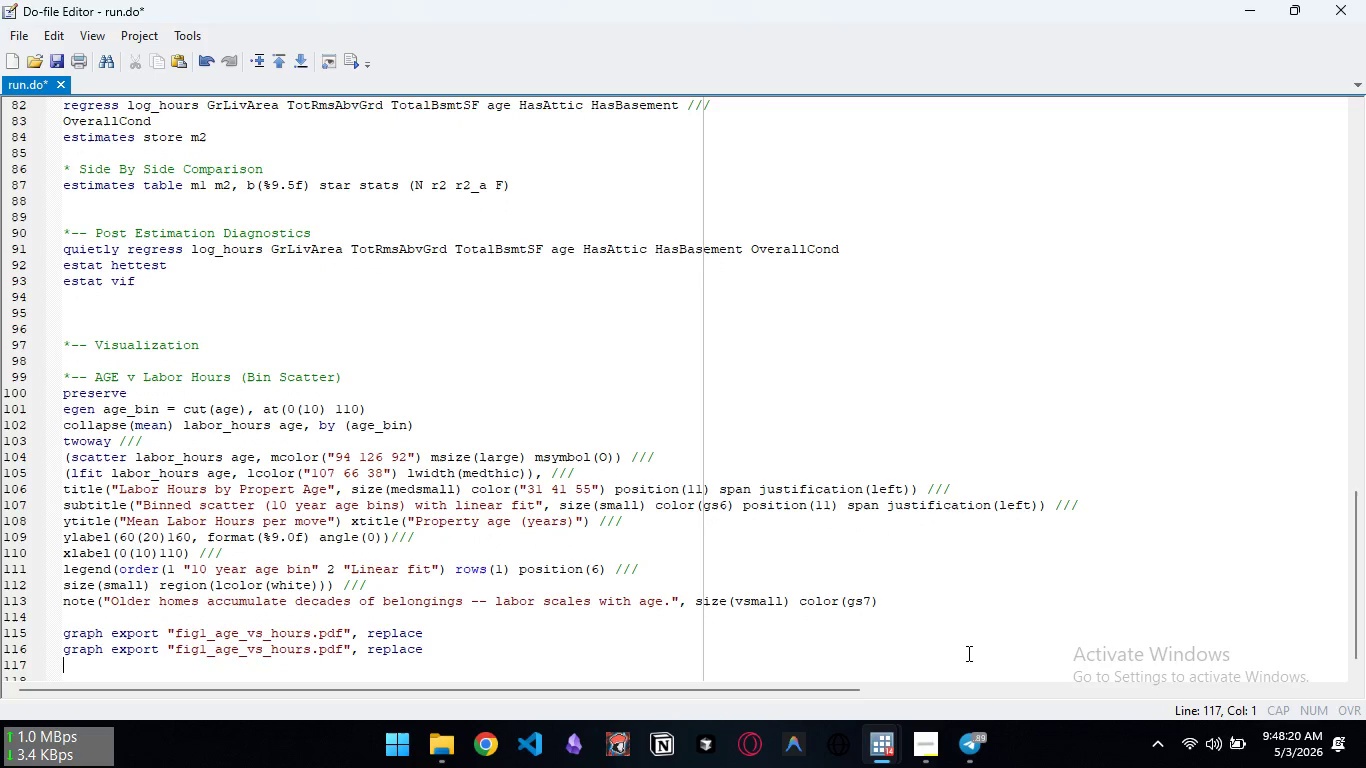 
key(Enter)
 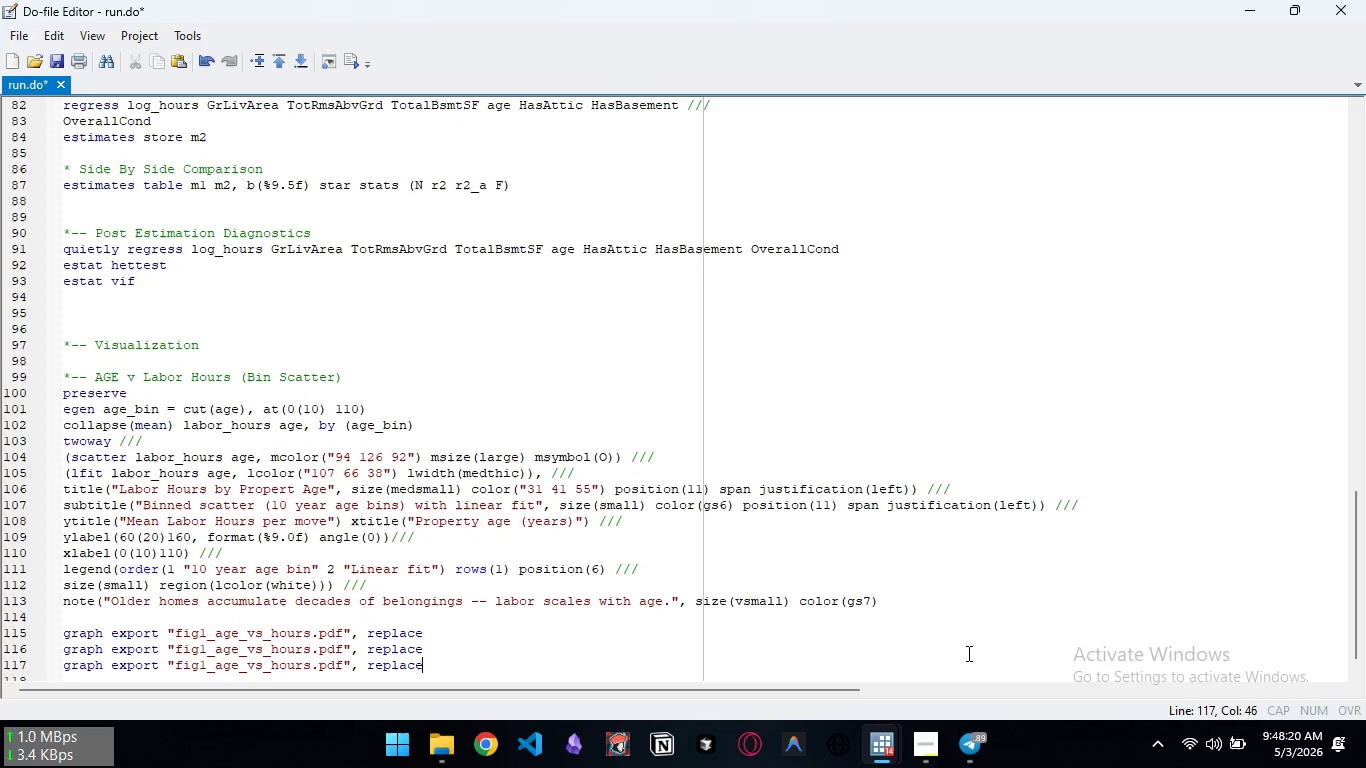 
key(Control+ControlLeft)
 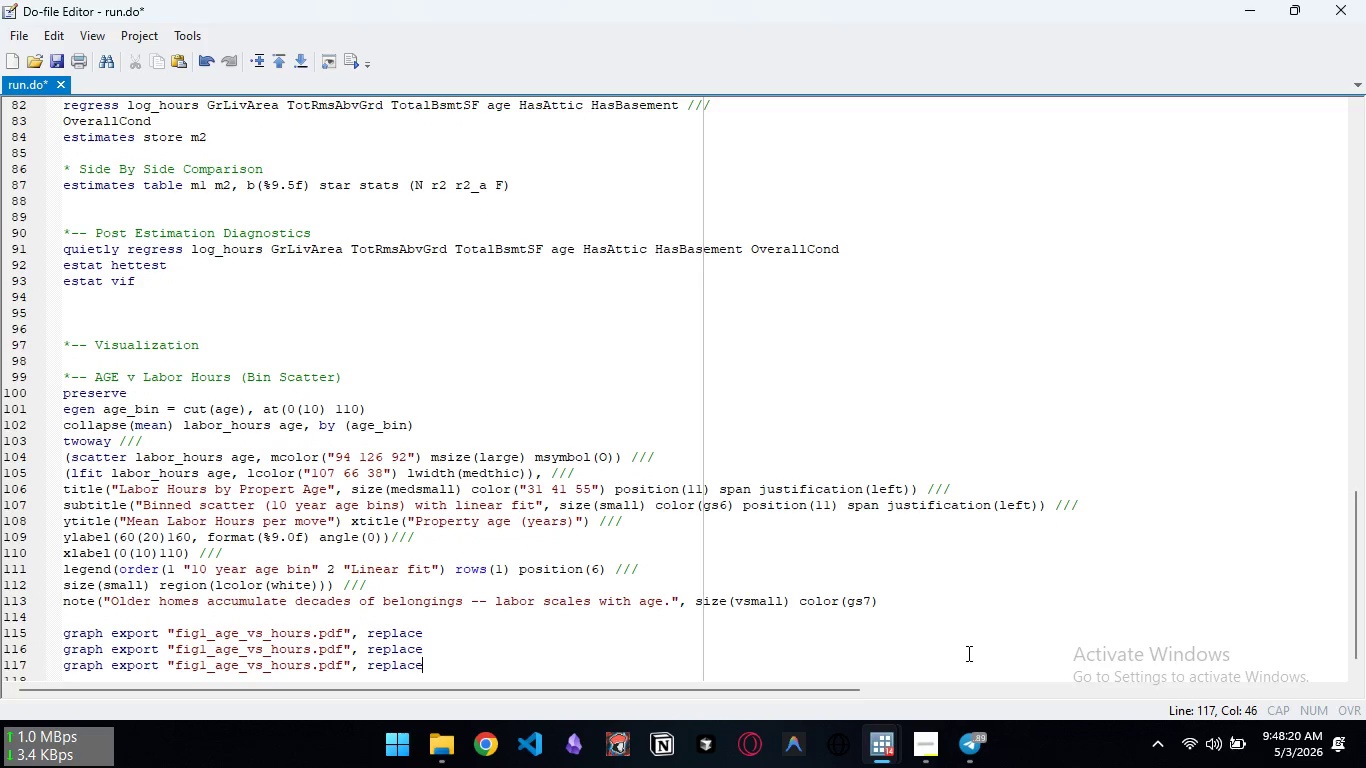 
key(Control+V)
 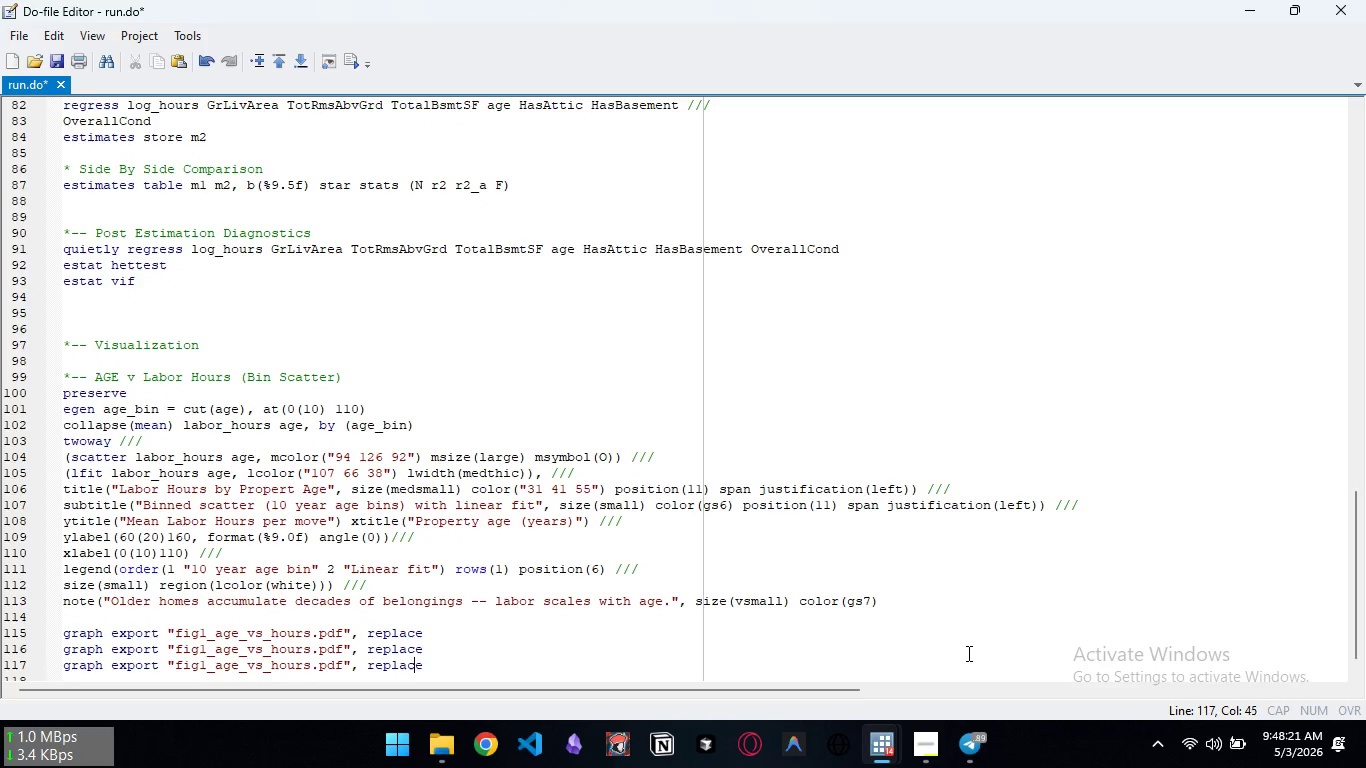 
key(ArrowLeft)
 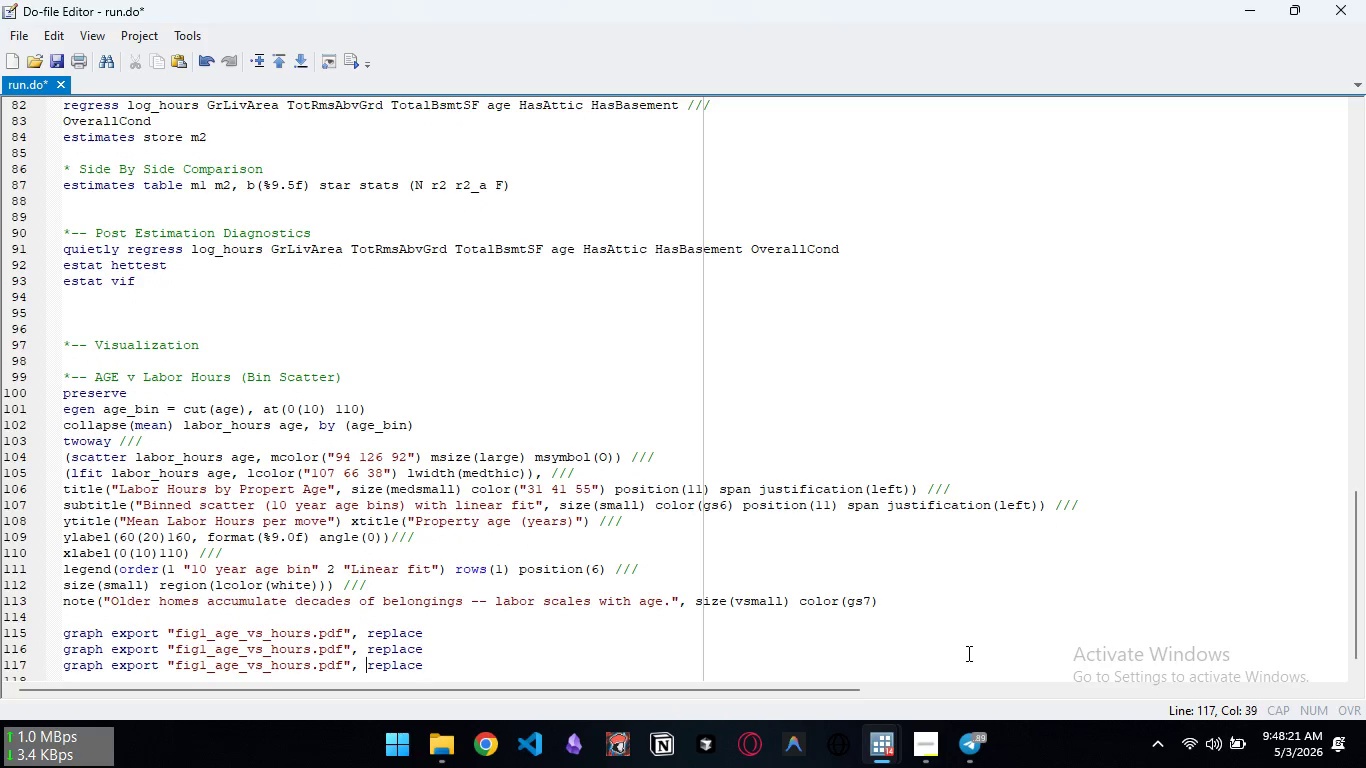 
key(Control+ArrowLeft)
 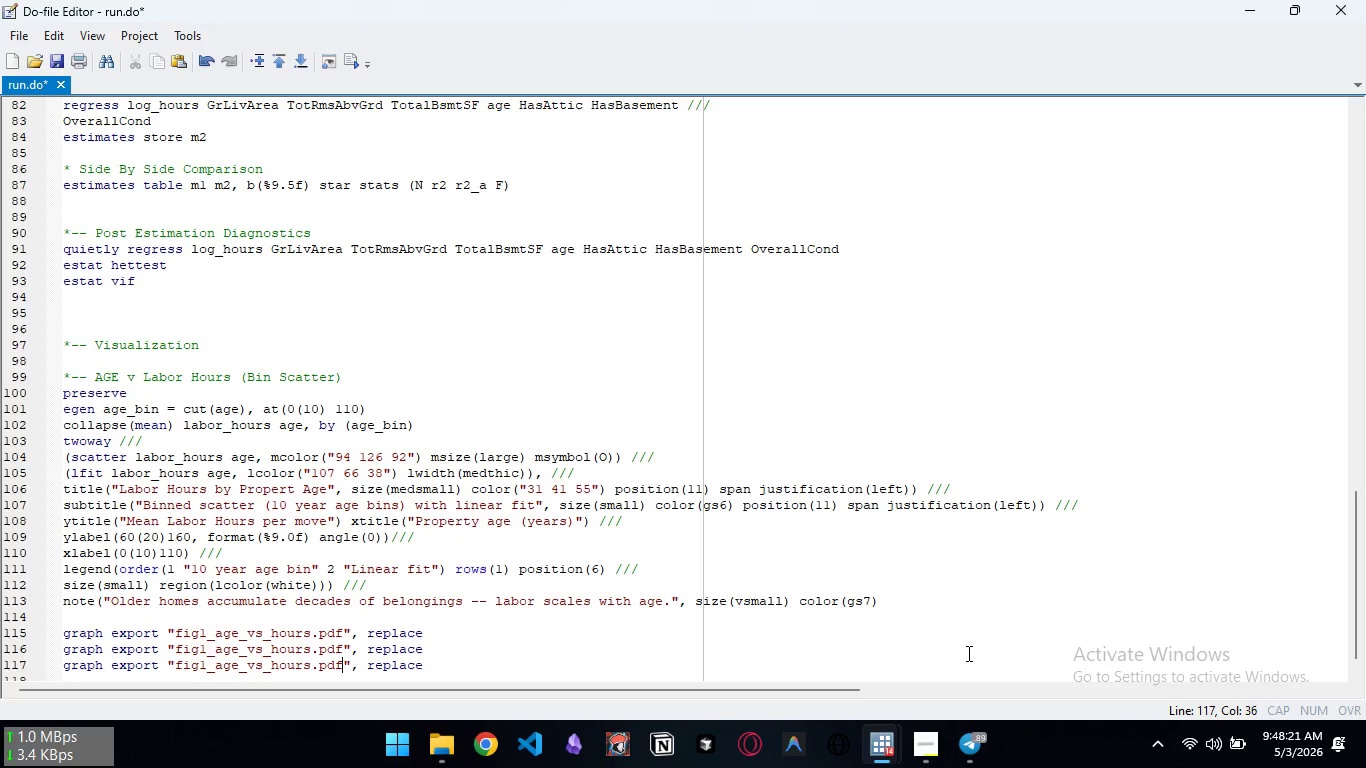 
key(Control+ArrowLeft)
 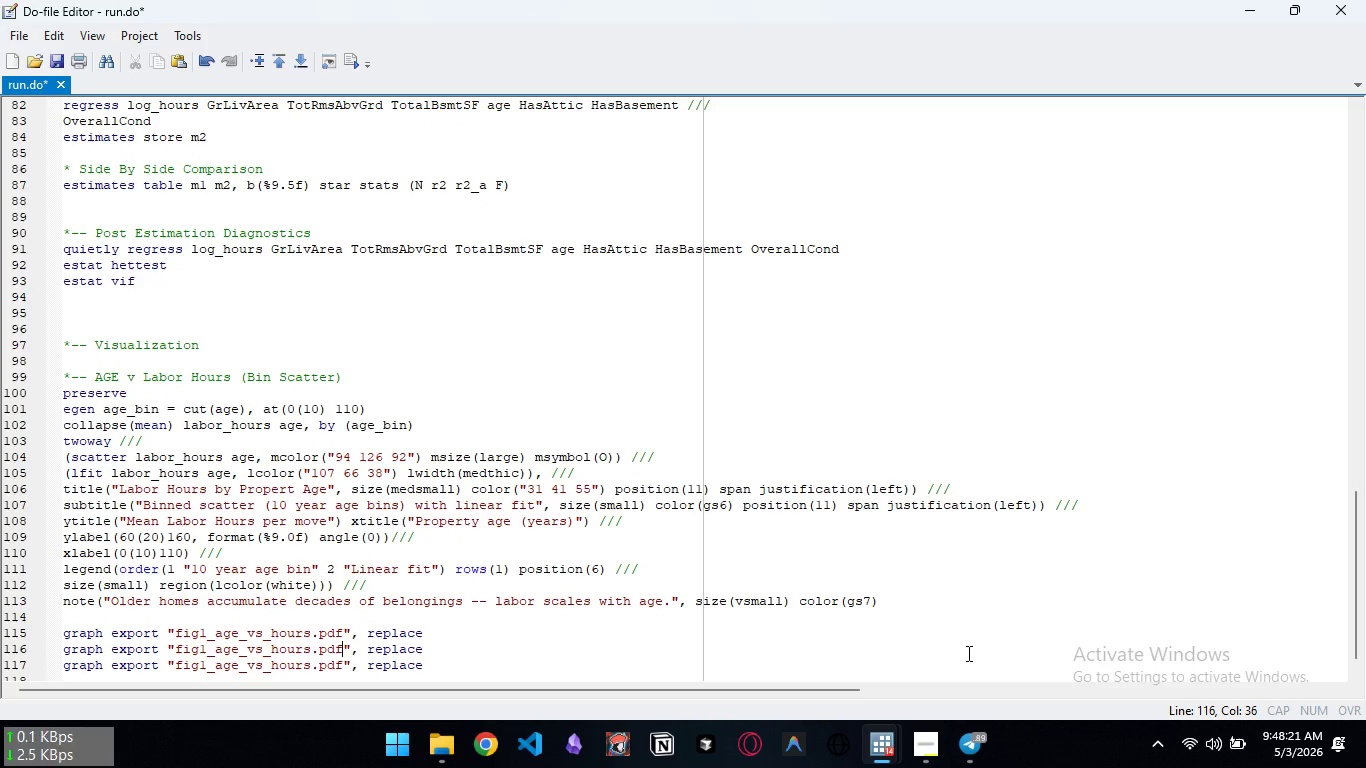 
key(ArrowUp)
 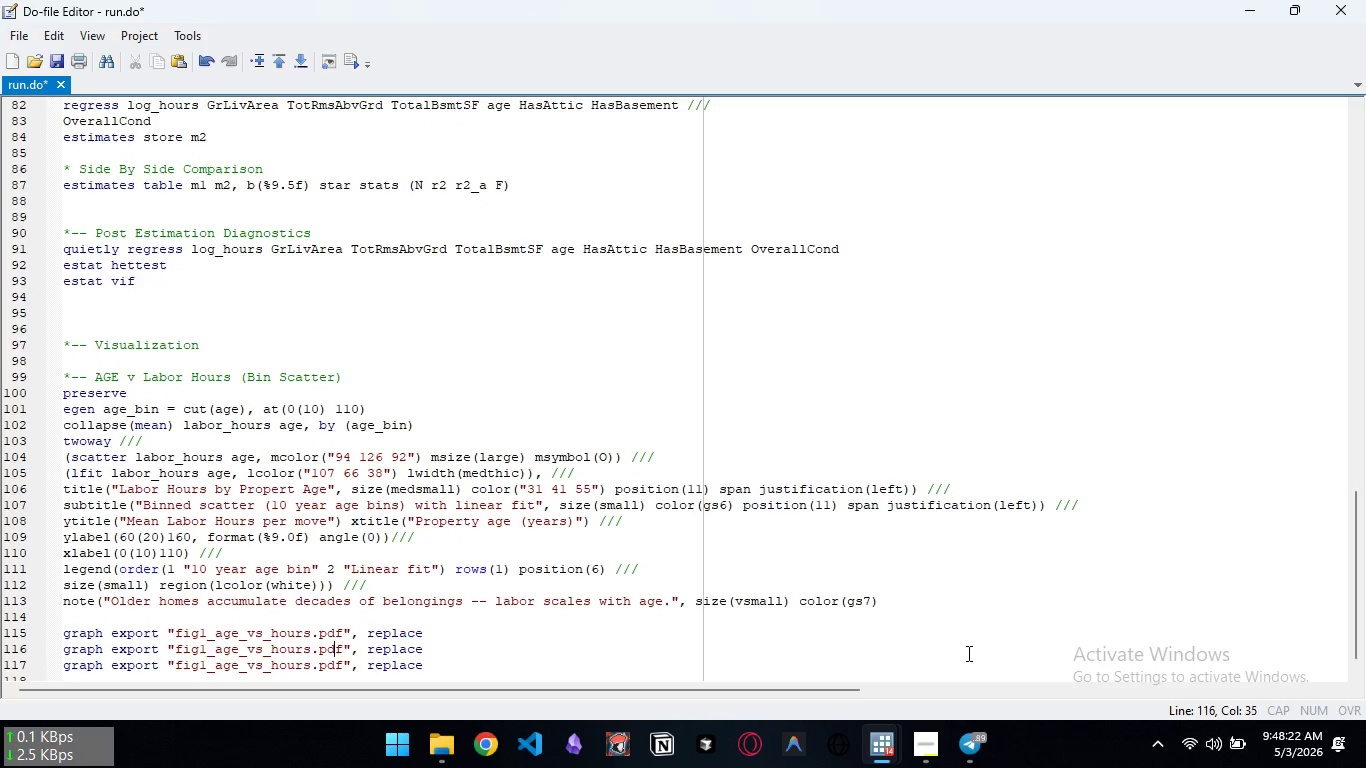 
key(ArrowLeft)
 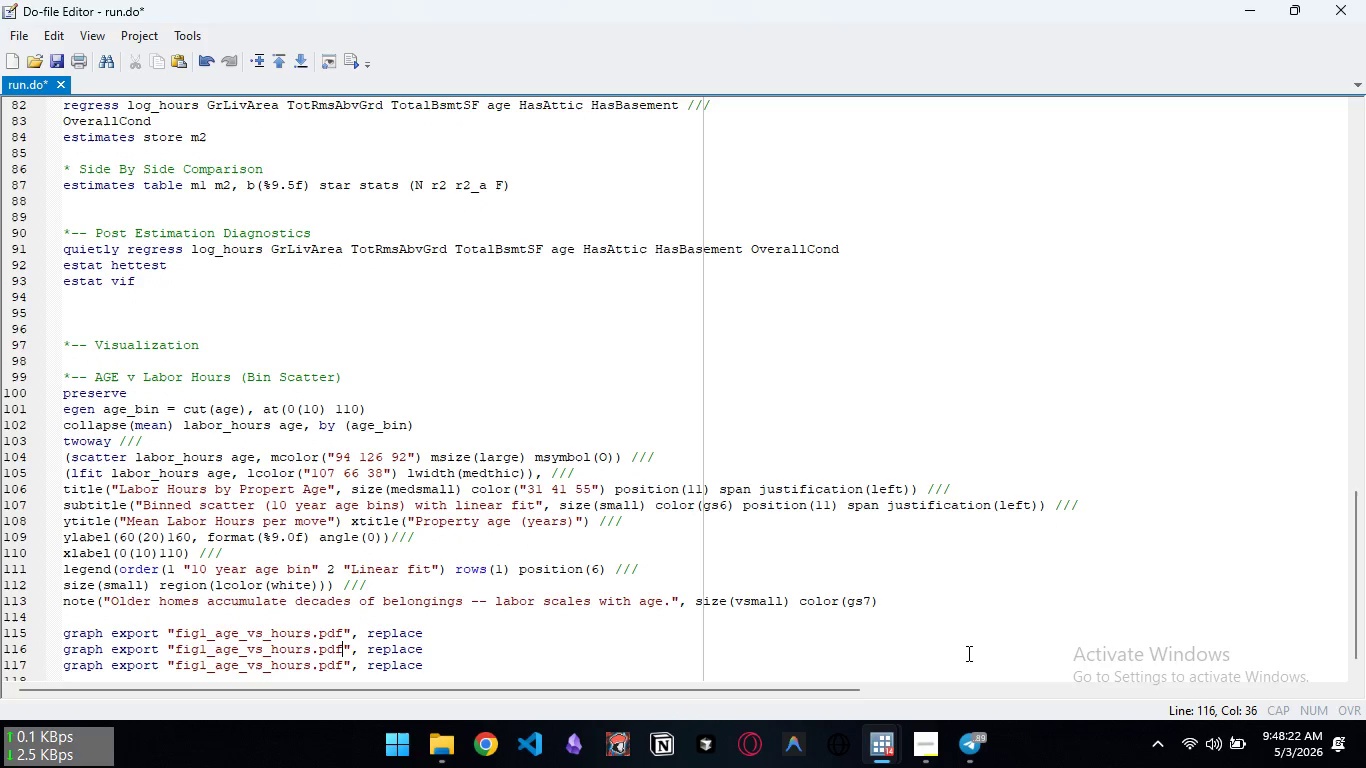 
key(ArrowRight)
 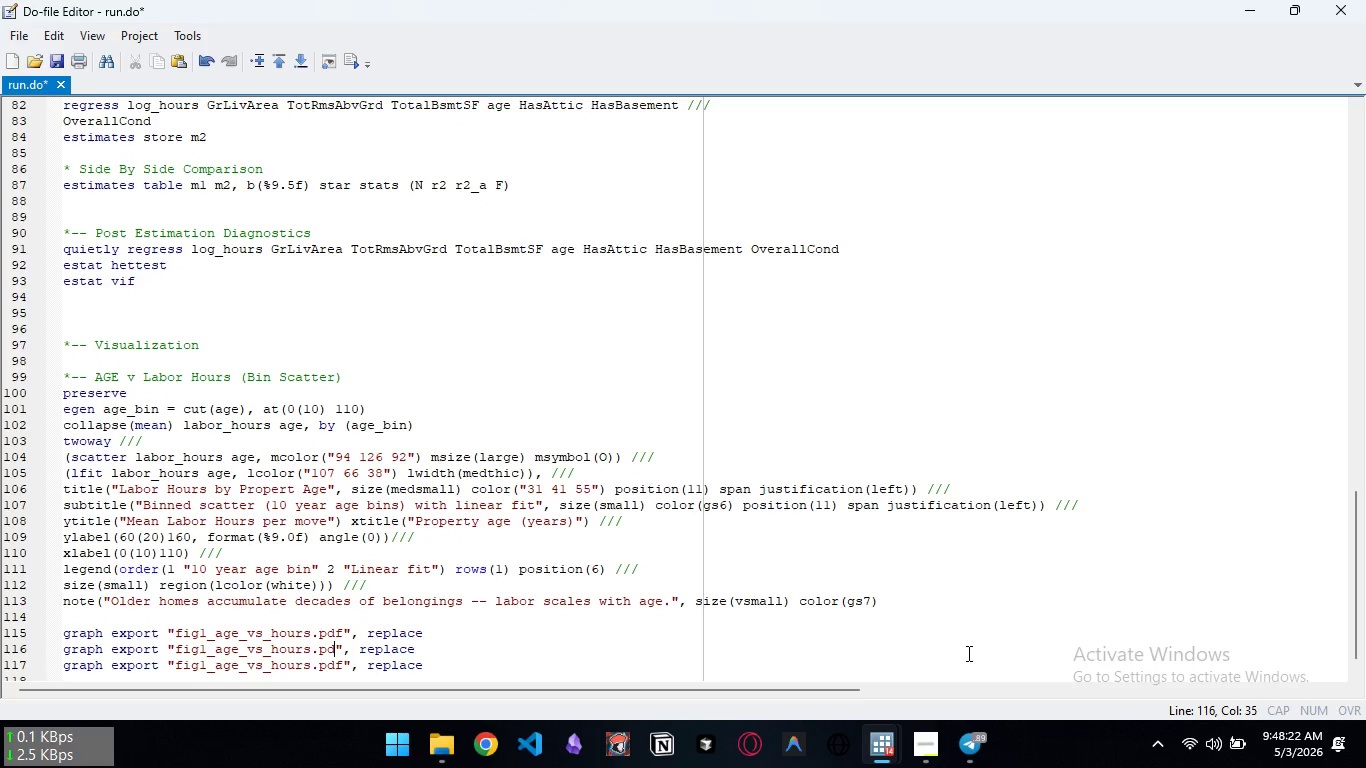 
key(Backspace)
key(Backspace)
type(ng)
 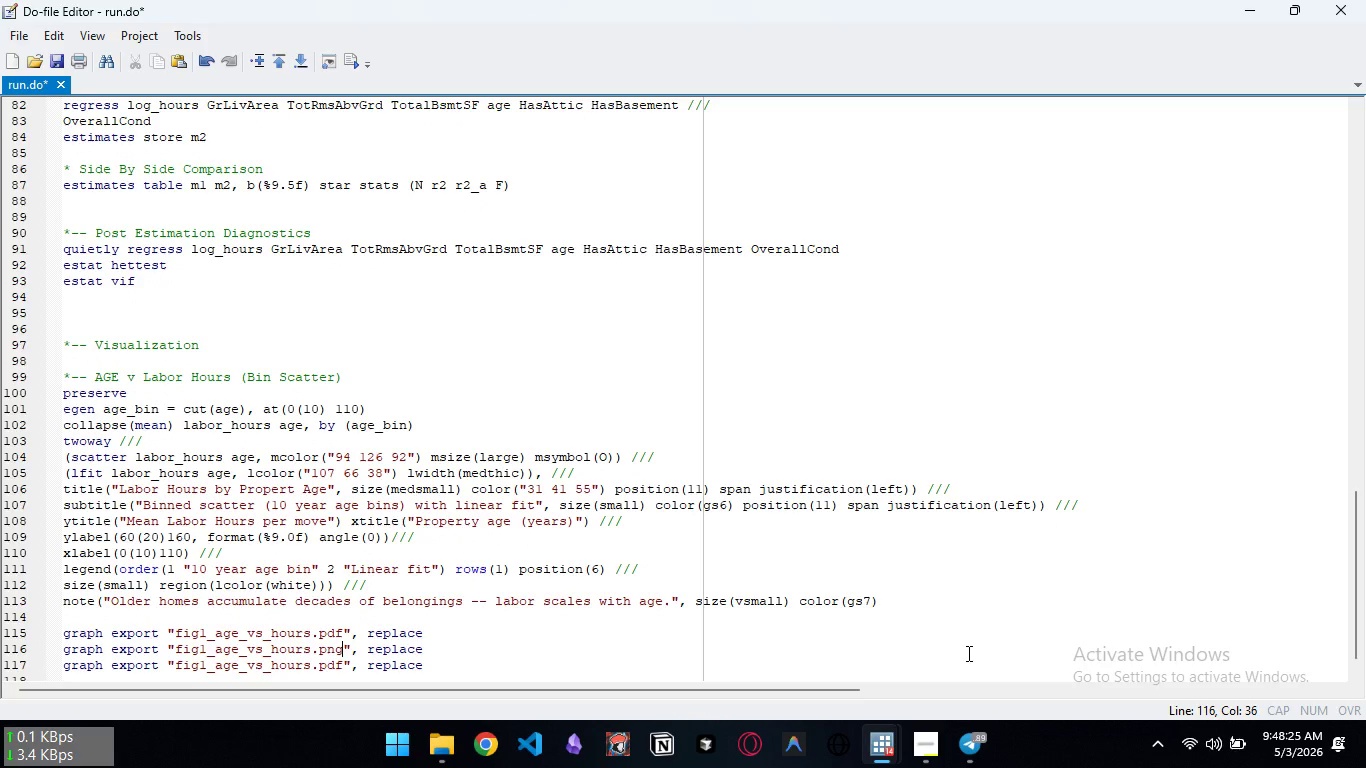 
key(ArrowDown)
 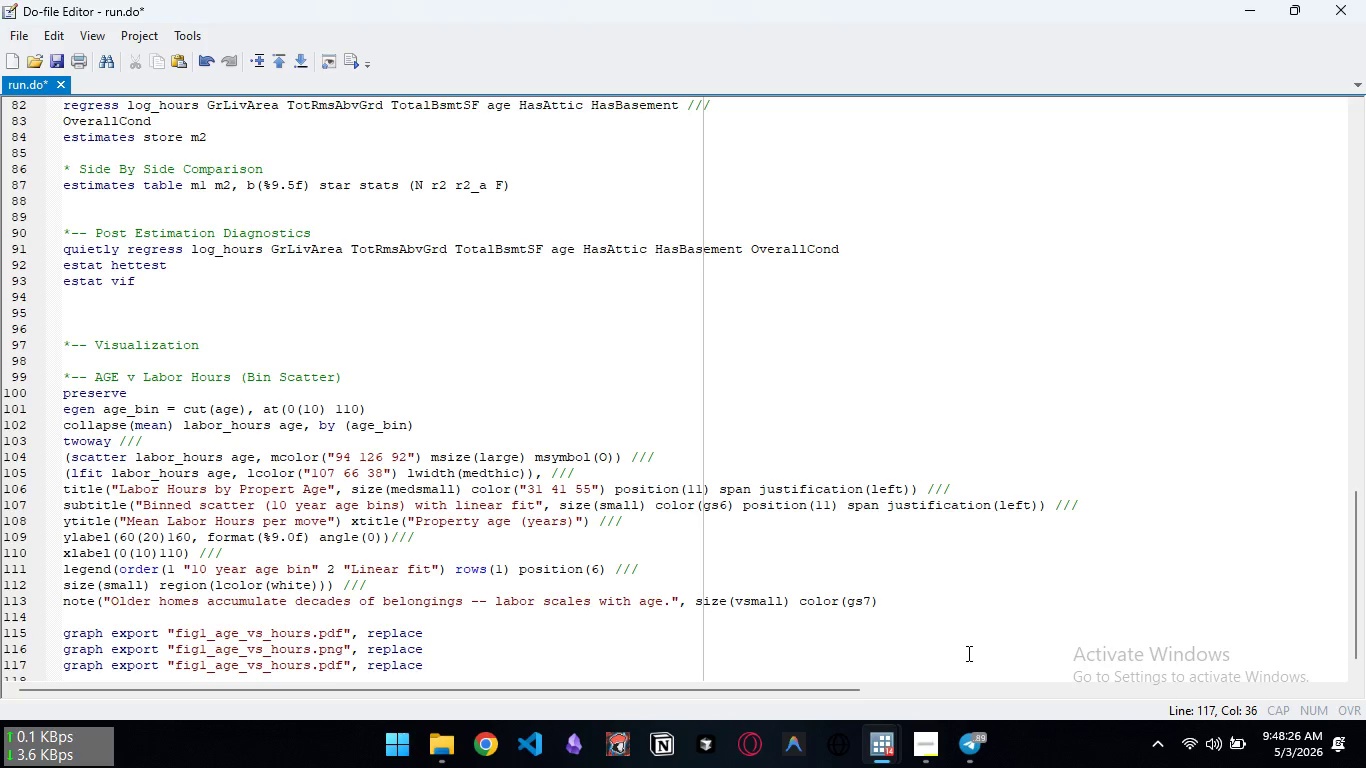 
key(Backspace)
key(Backspace)
type(gp)
key(Backspace)
key(Backspace)
key(Backspace)
type(gph)
 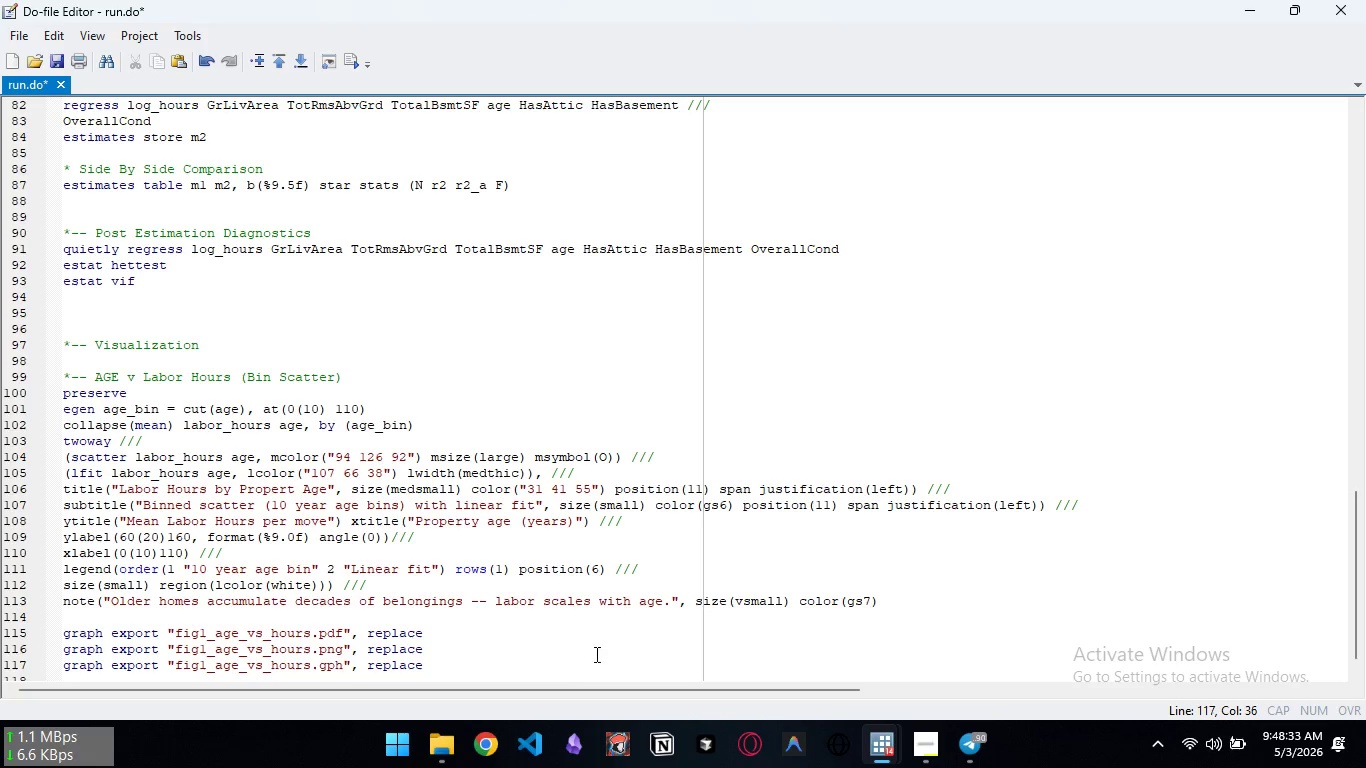 
scroll: coordinate [582, 624], scroll_direction: down, amount: 2.0
 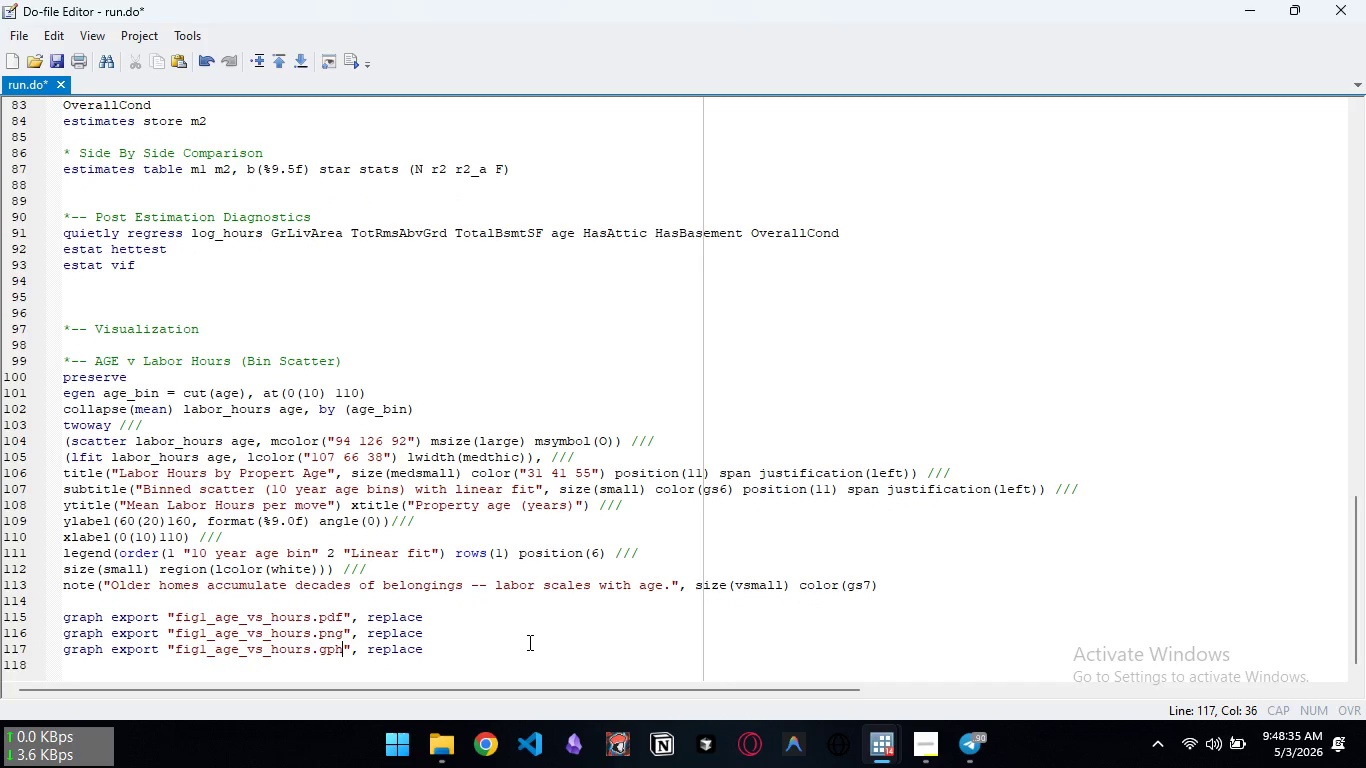 
left_click([528, 642])
 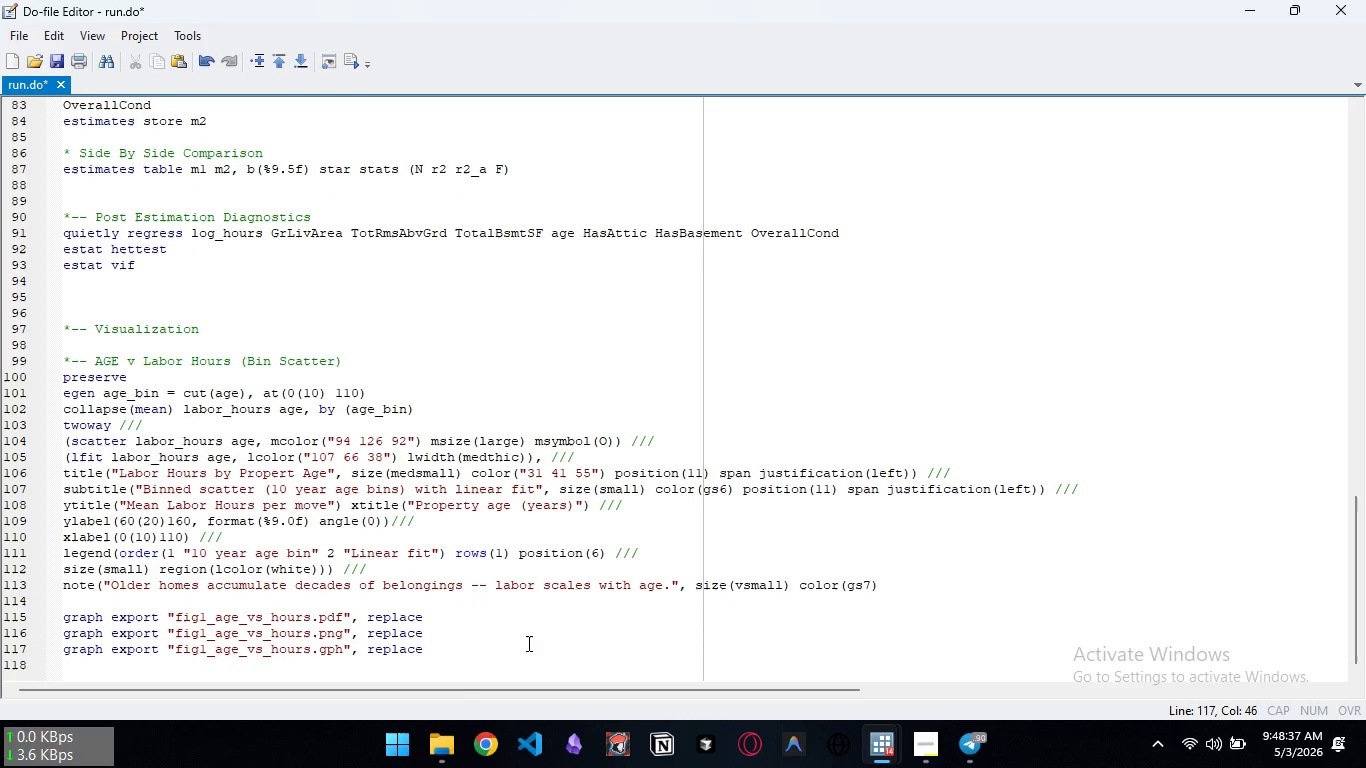 
key(Enter)
 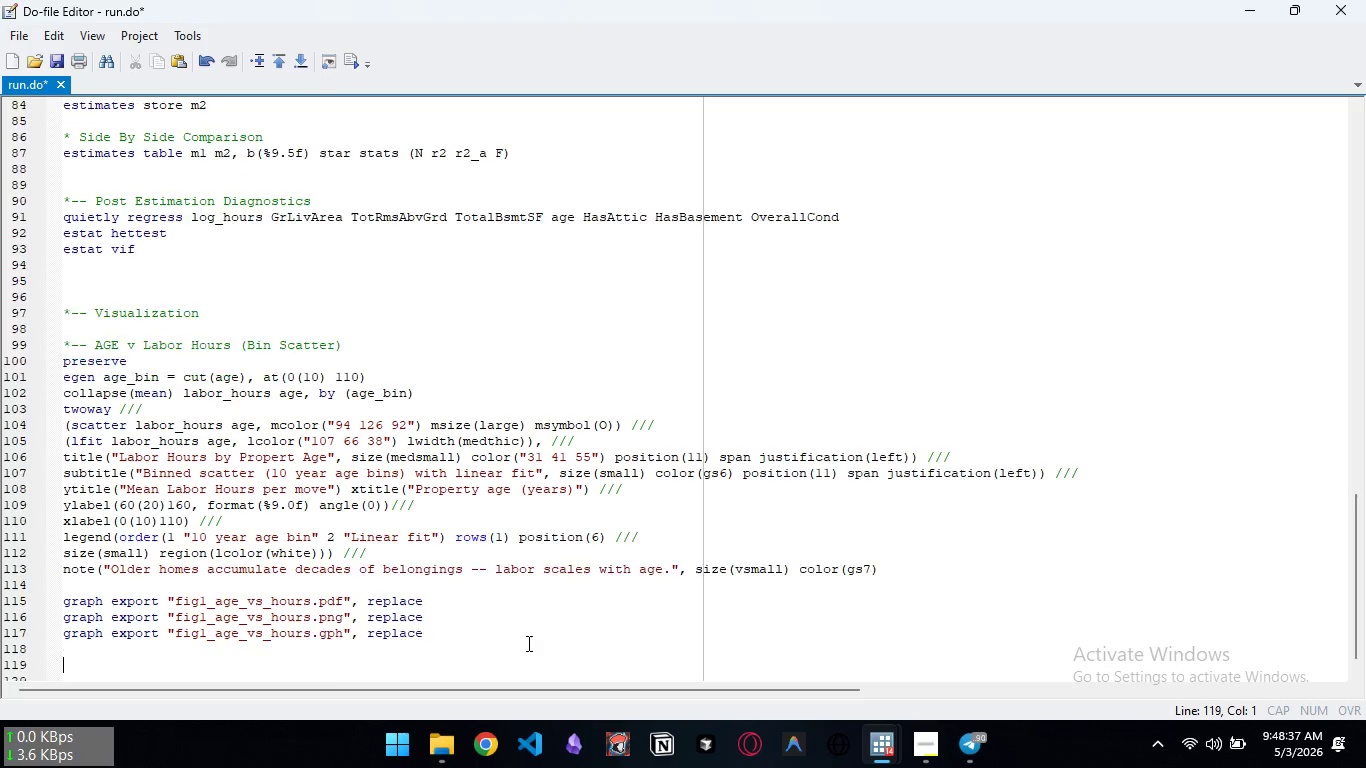 
key(Enter)
 